 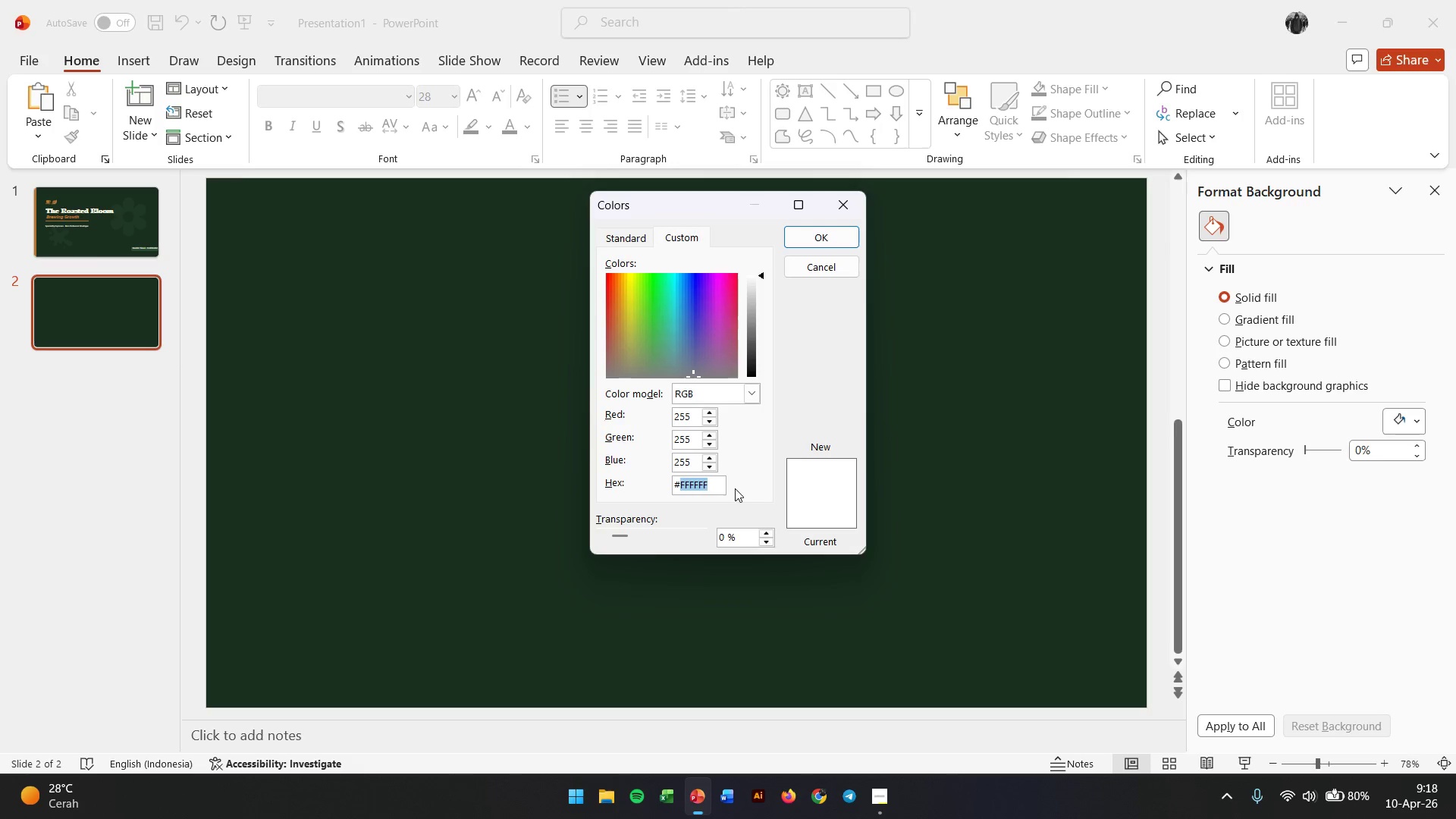 
key(Control+V)
 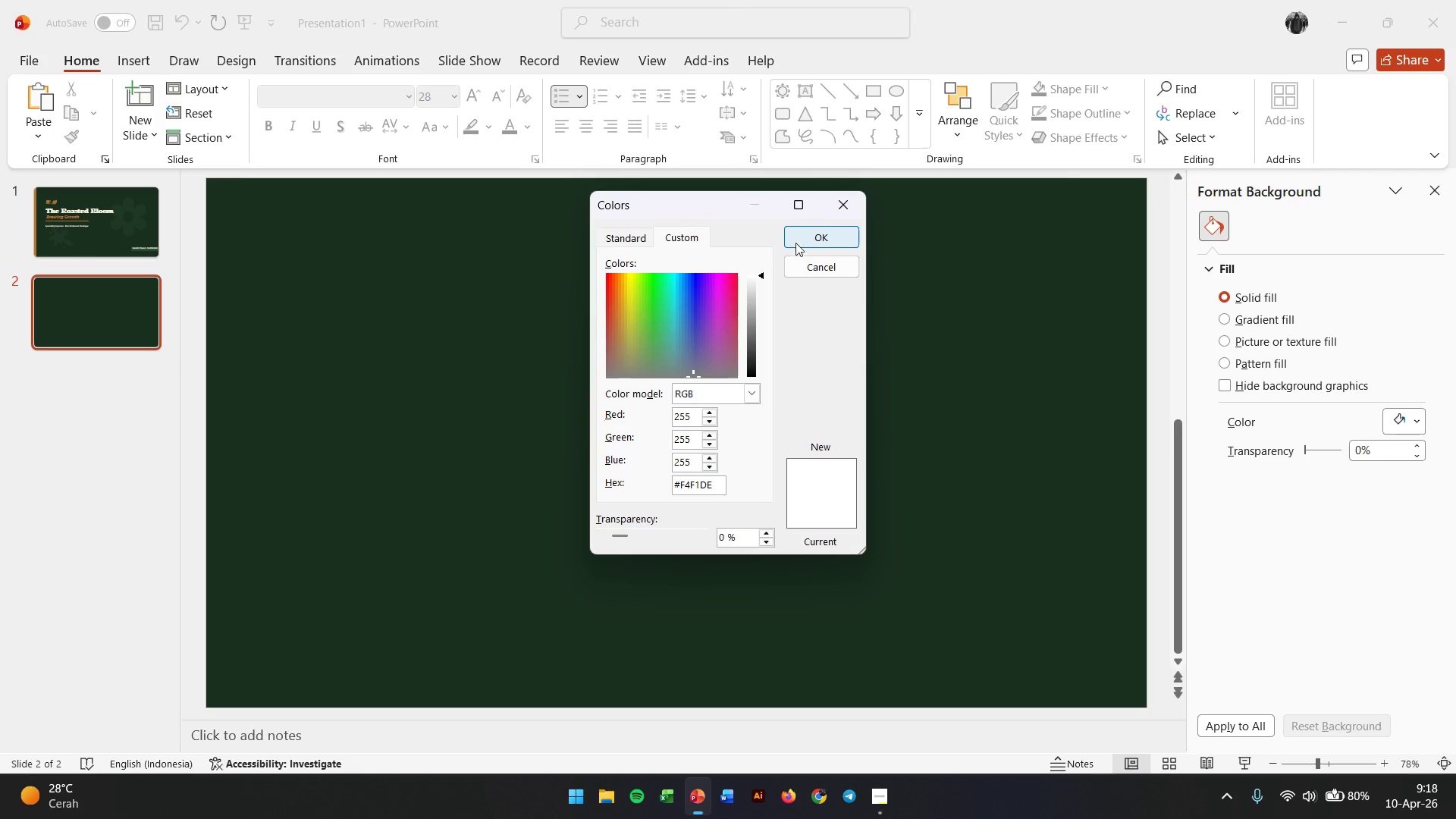 
left_click([799, 235])
 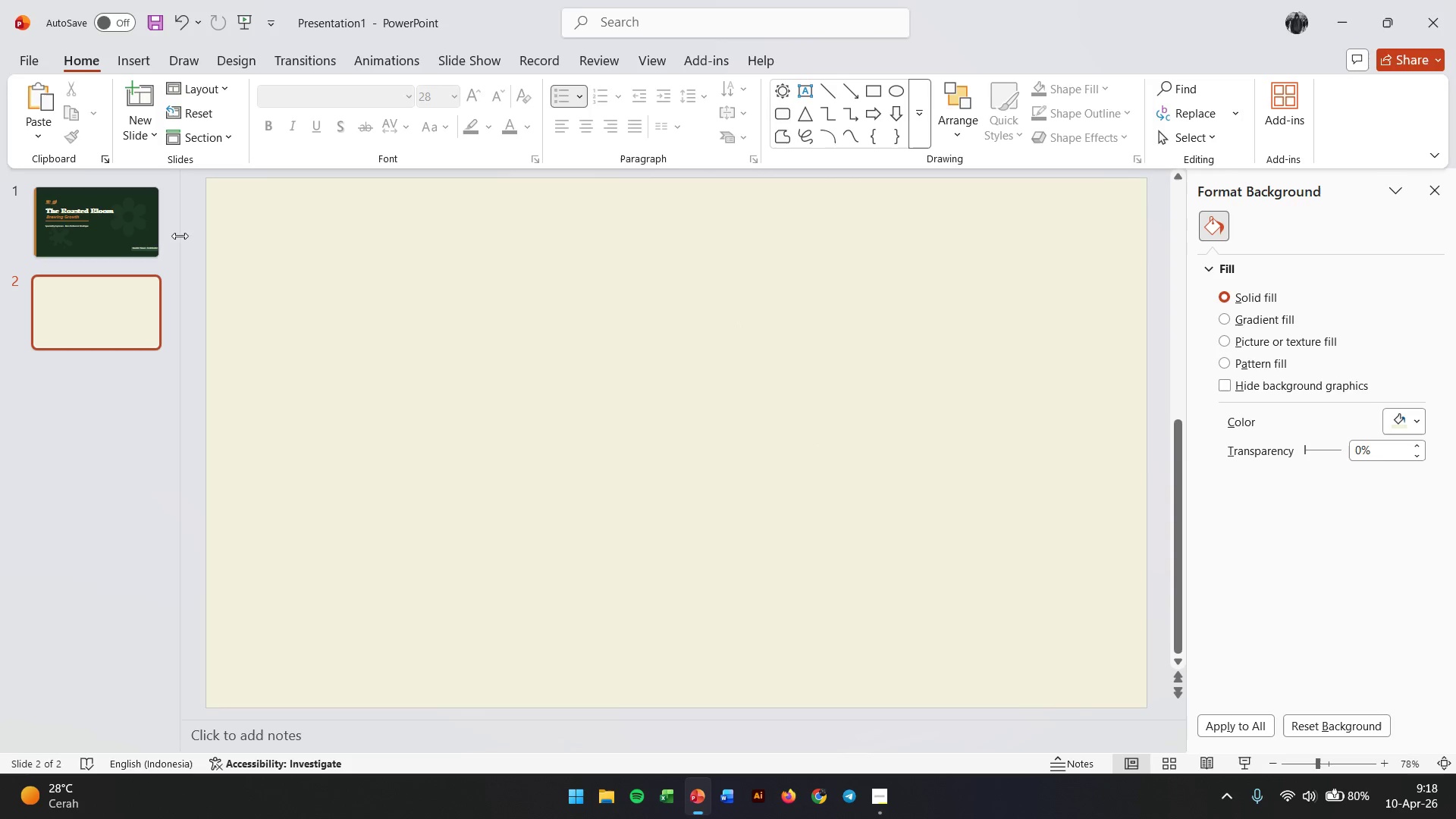 
left_click([126, 227])
 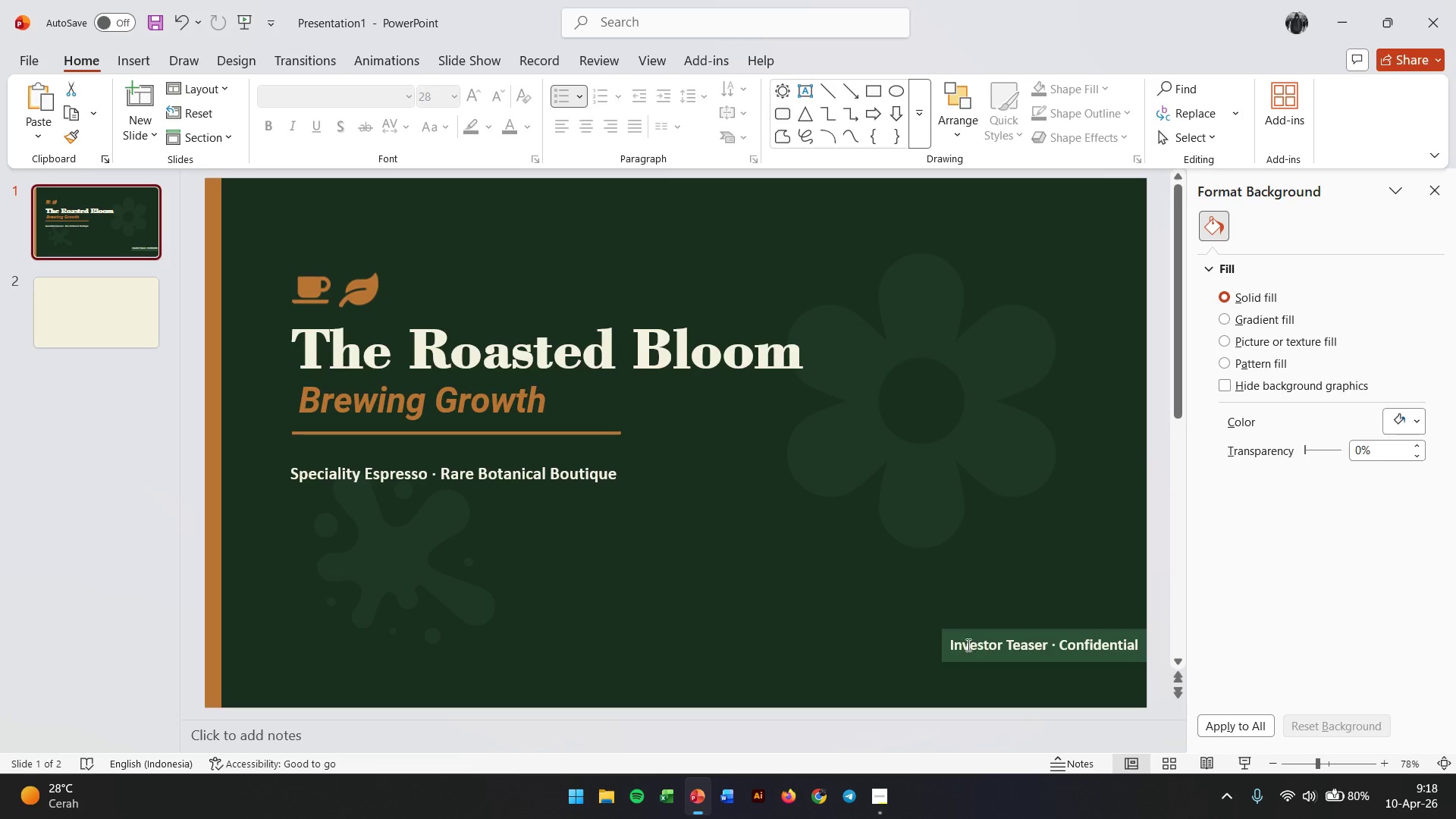 
double_click([968, 642])
 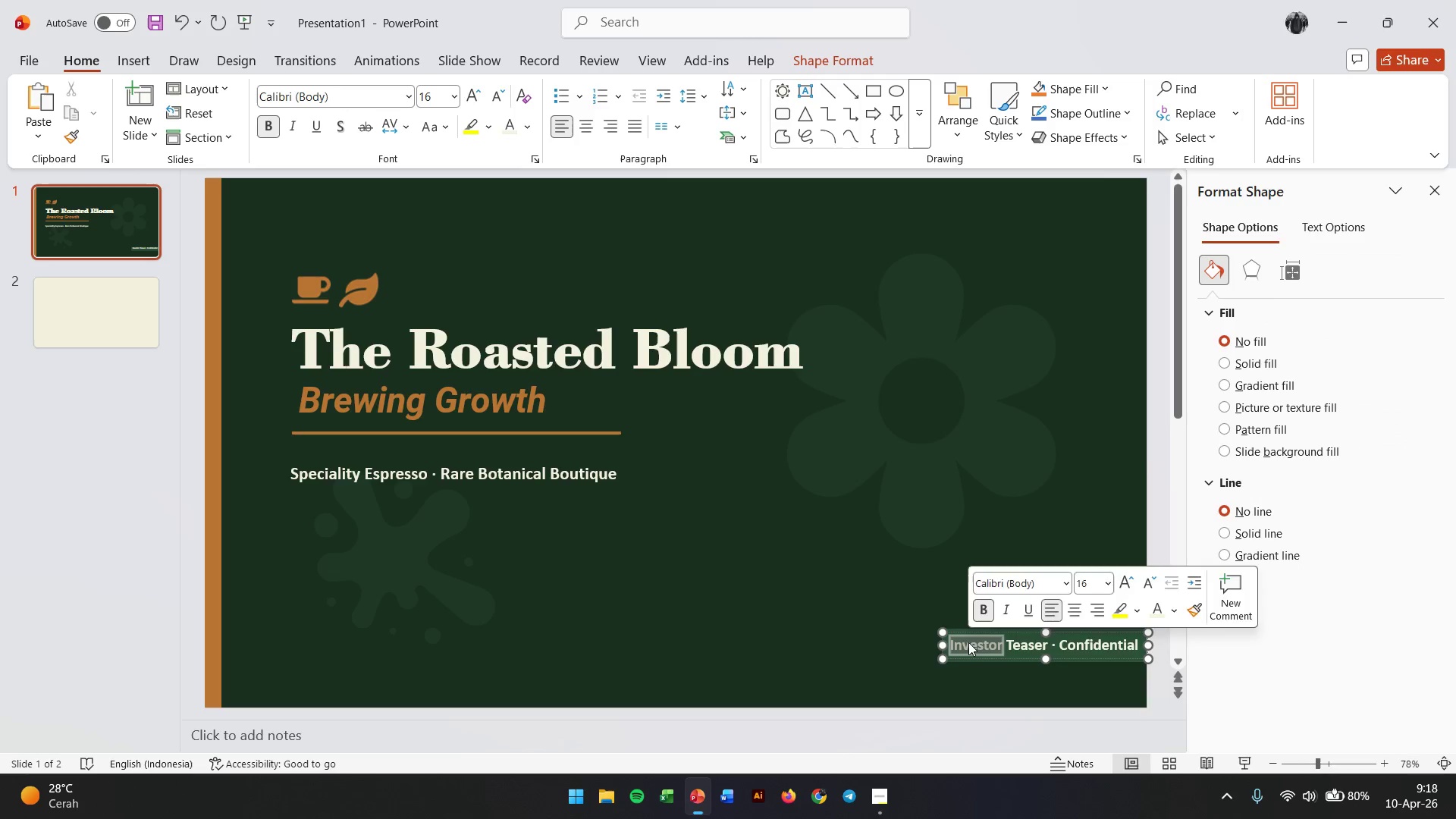 
triple_click([968, 642])
 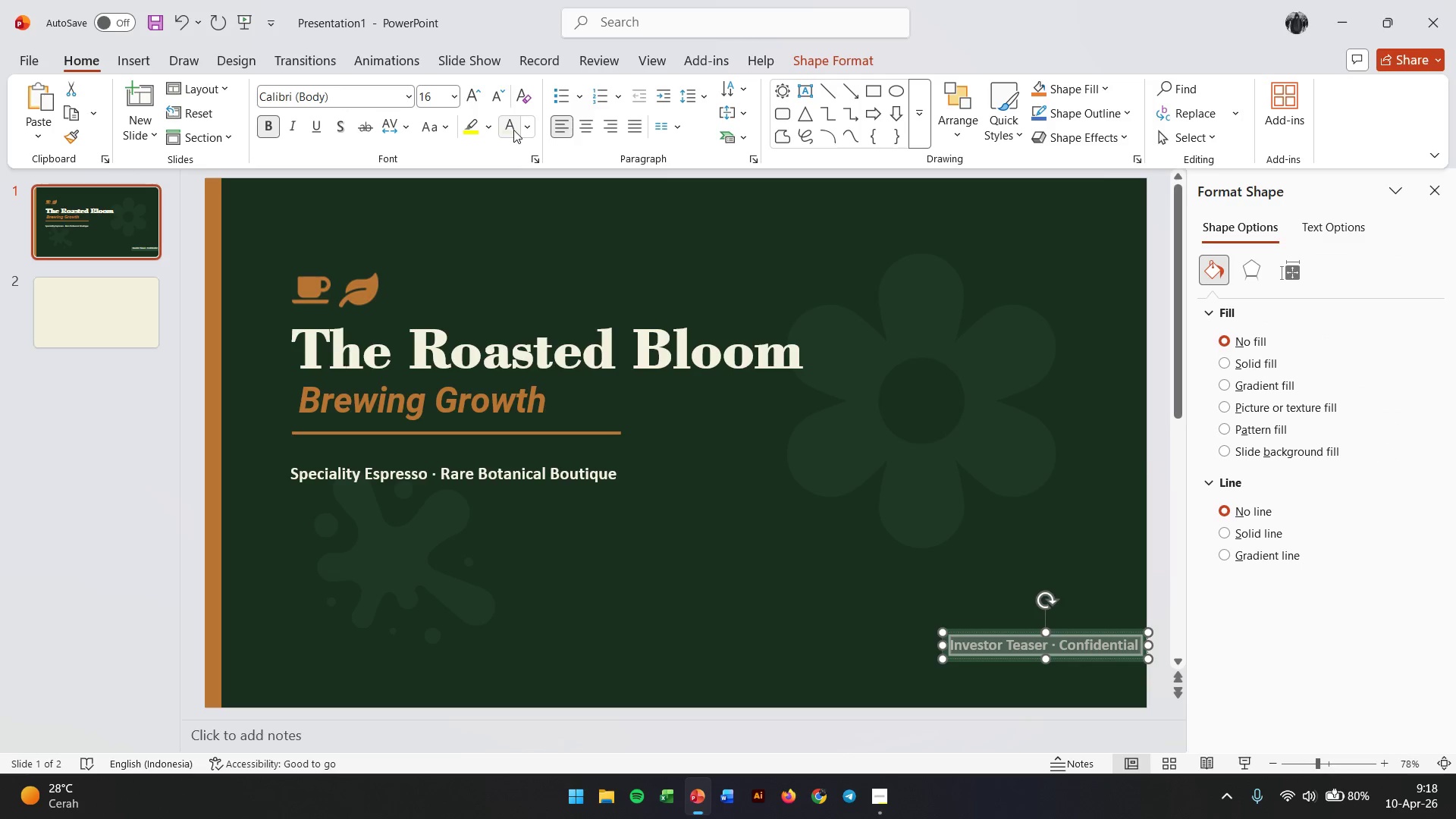 
left_click([529, 129])
 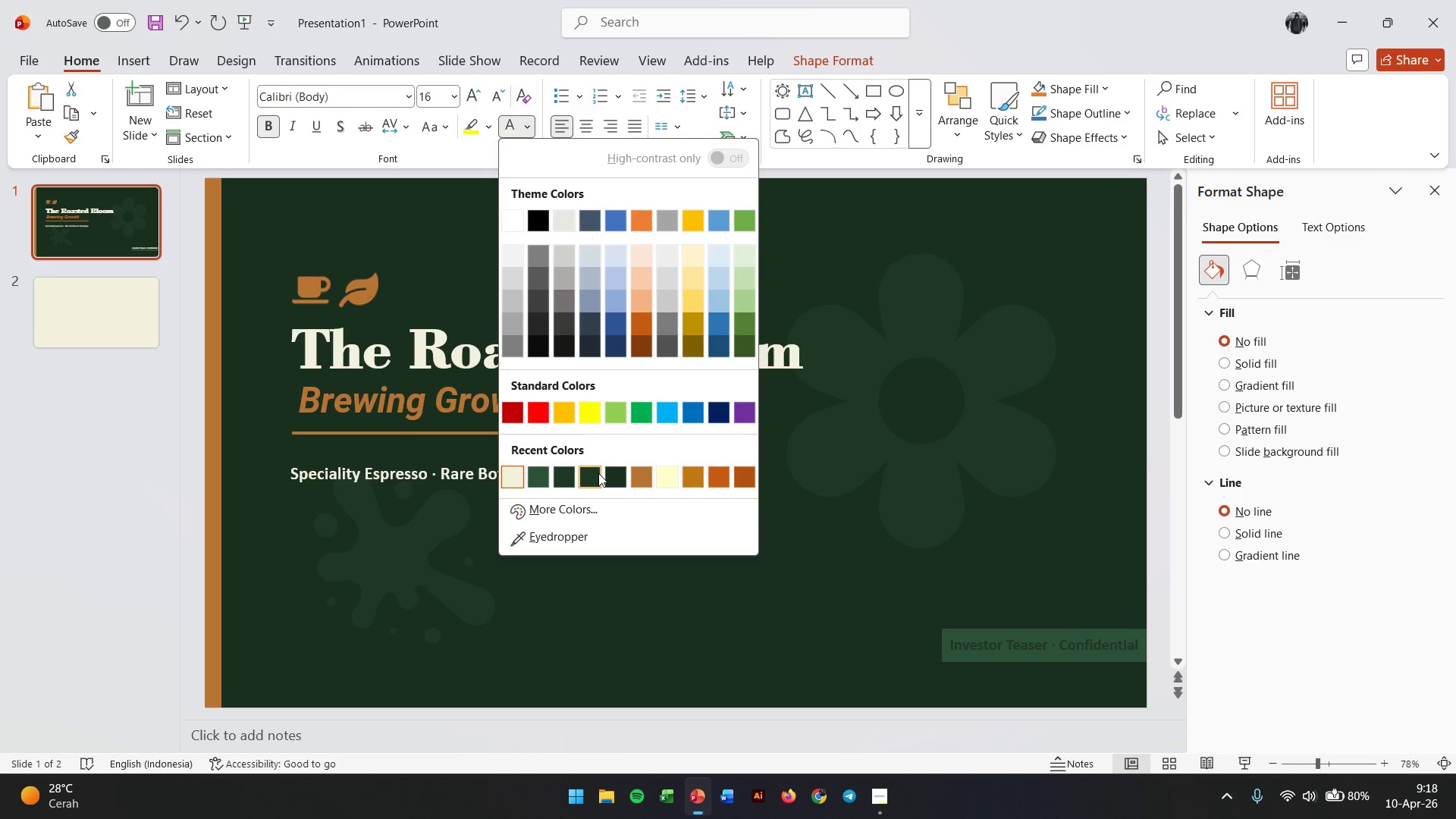 
left_click([598, 473])
 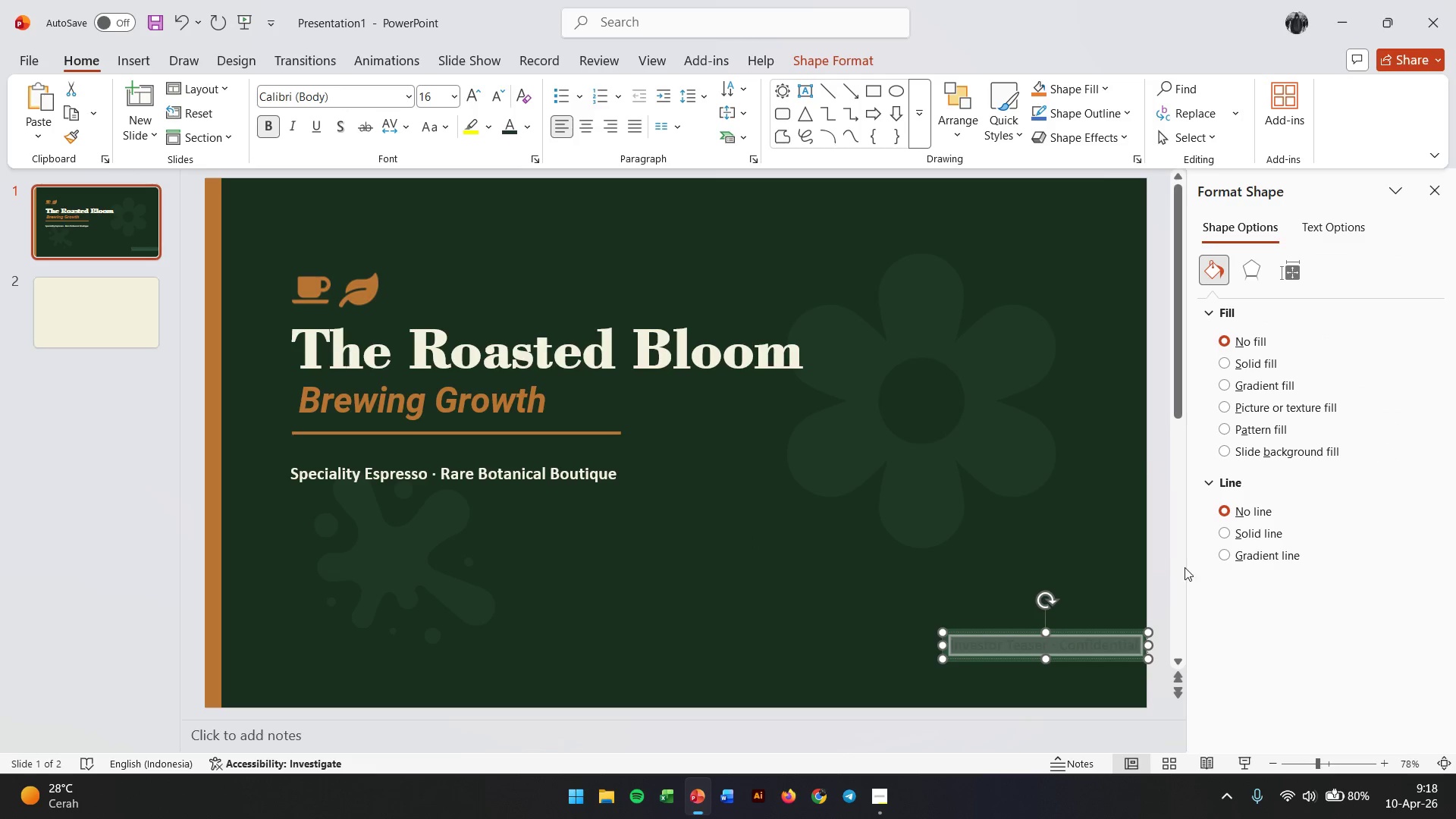 
left_click([1167, 577])
 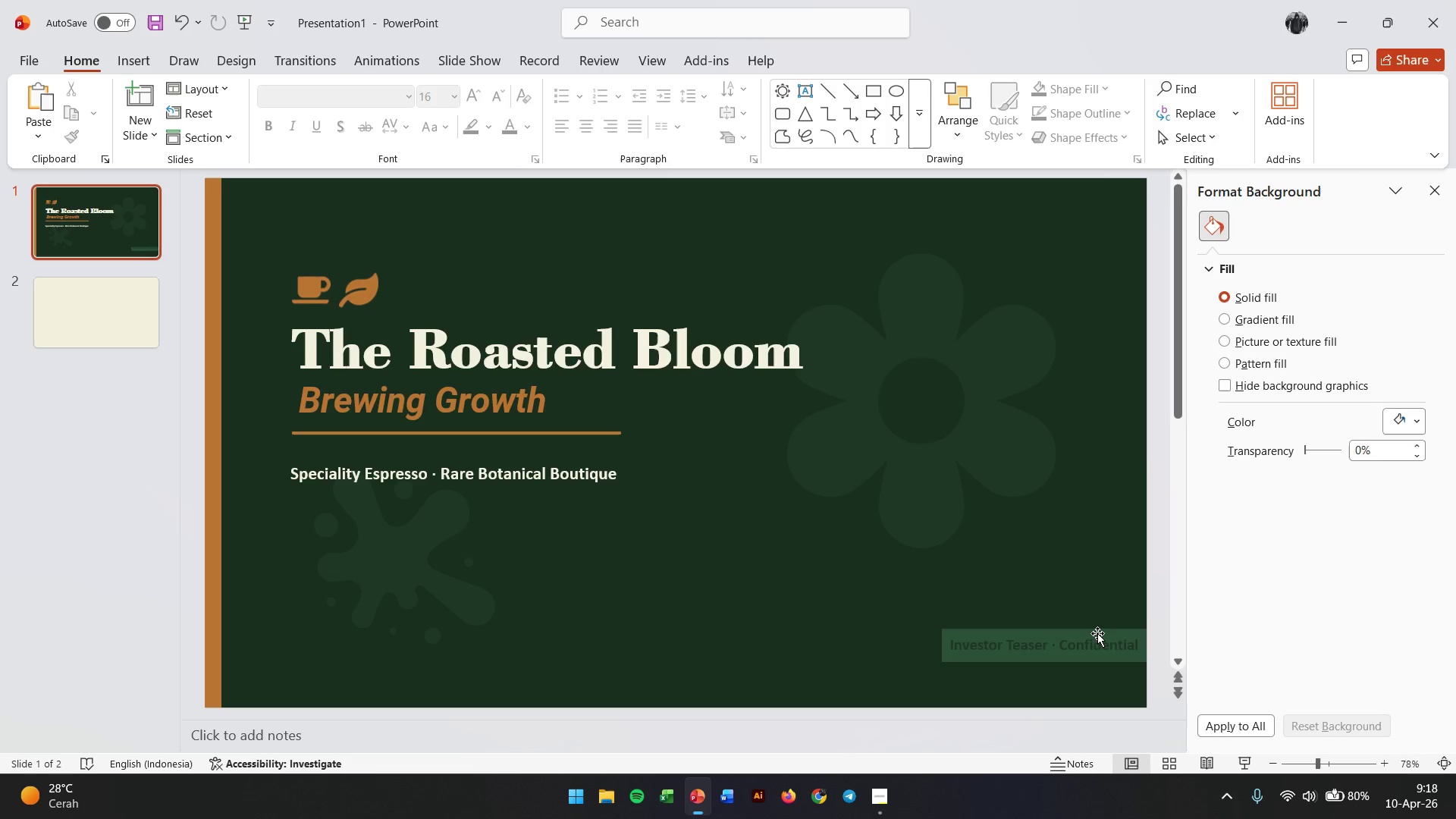 
left_click([1097, 633])
 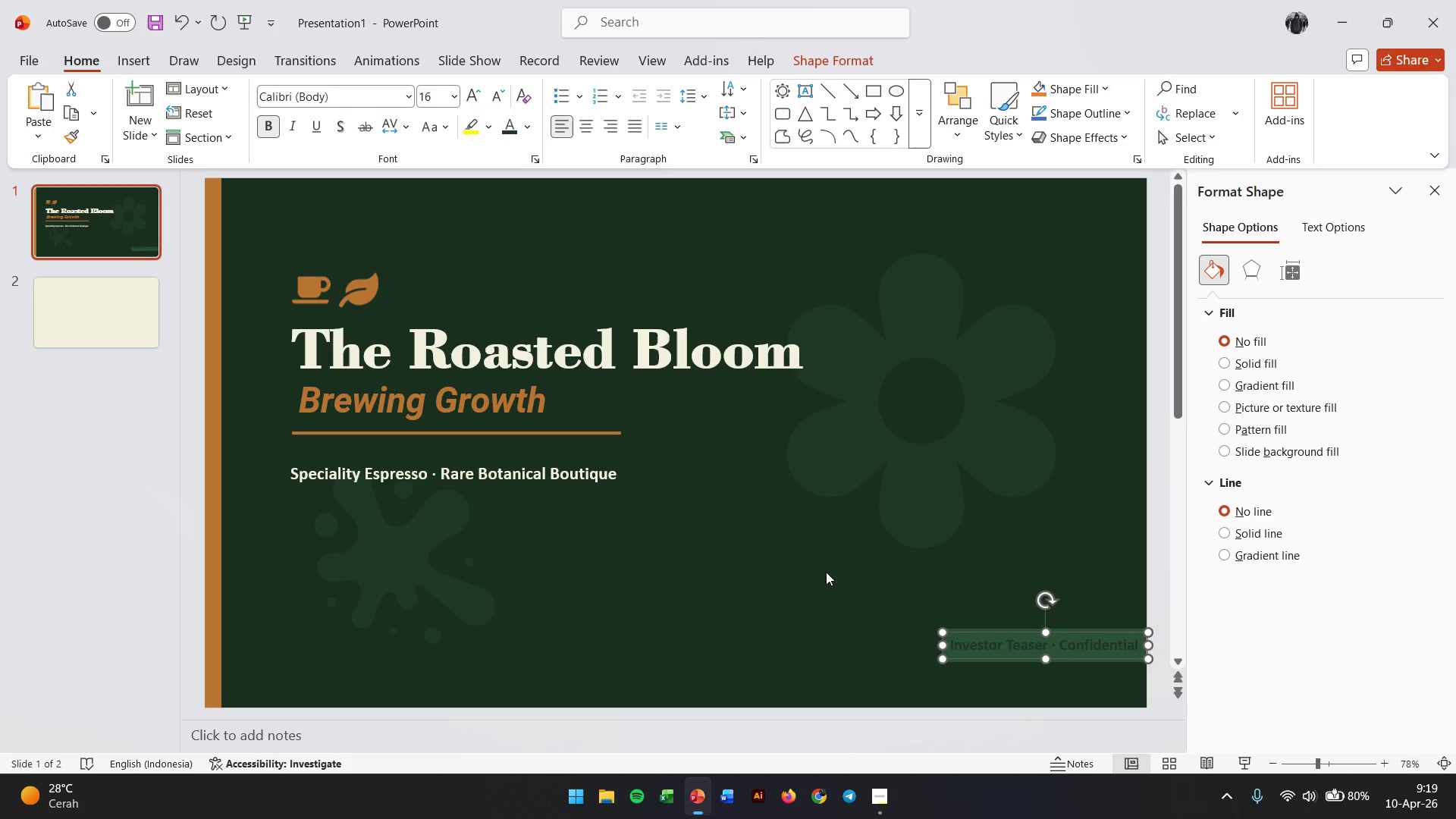 
left_click_drag(start_coordinate=[932, 610], to_coordinate=[943, 627])
 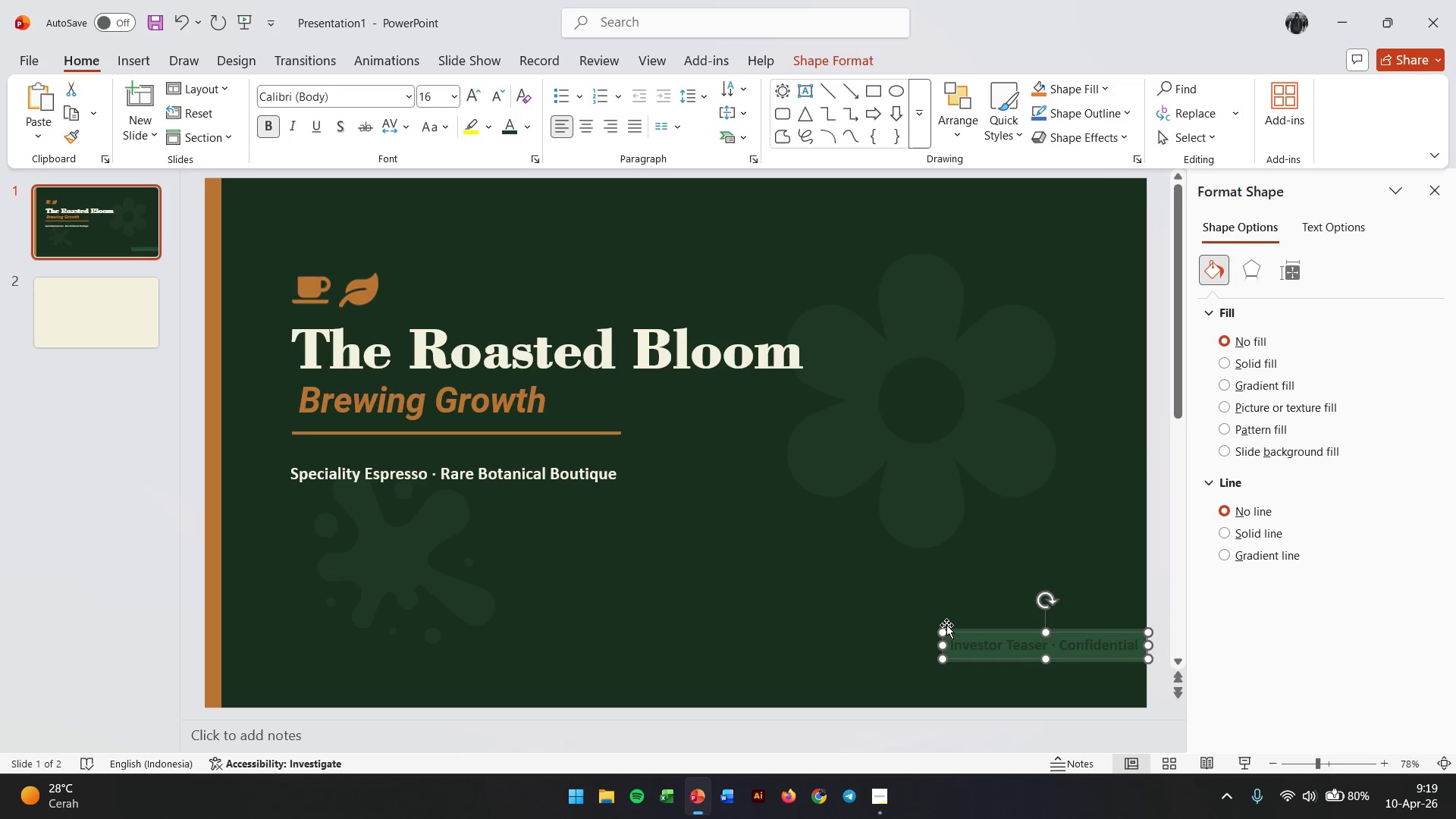 
left_click([943, 627])
 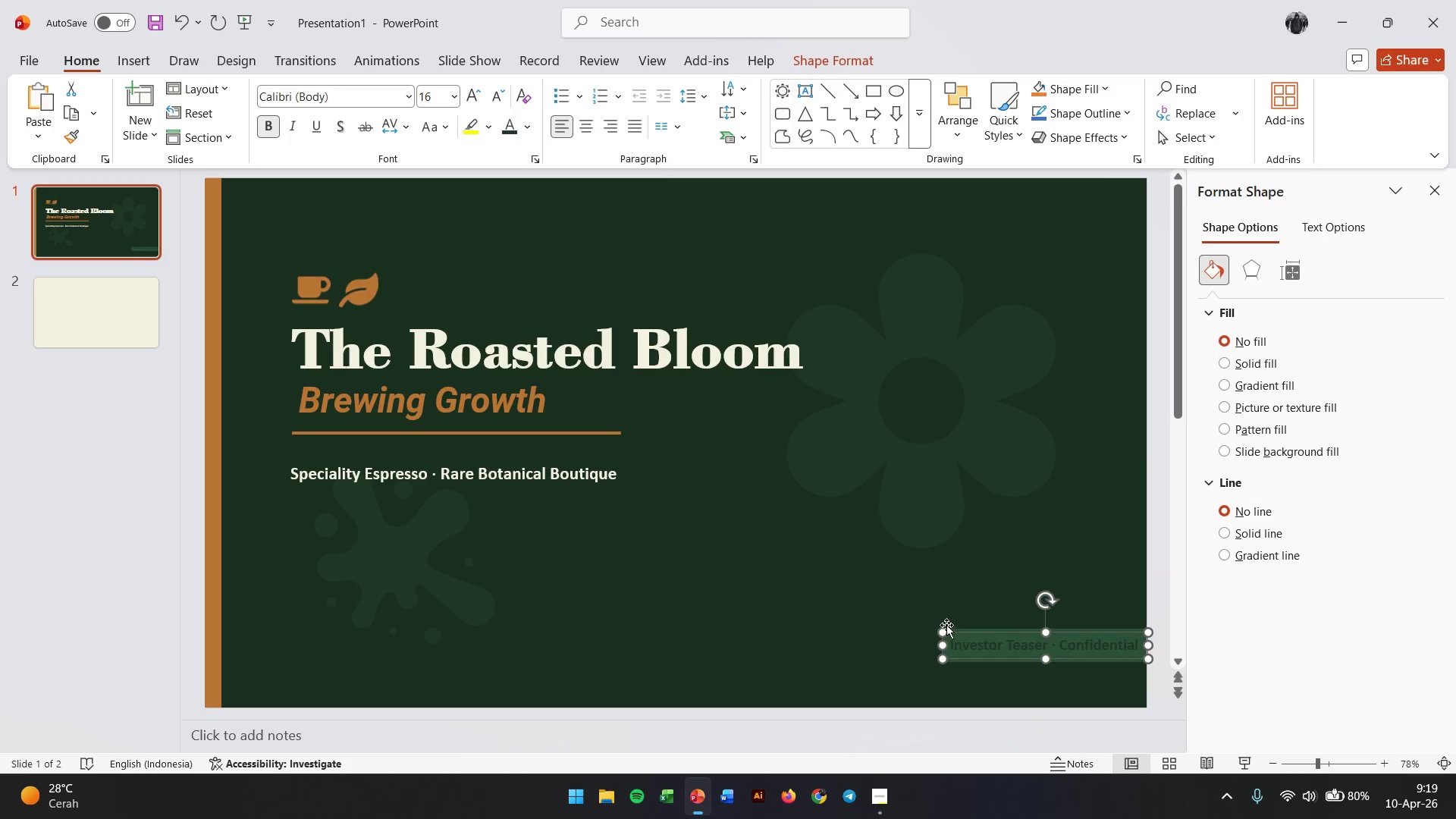 
left_click([946, 625])
 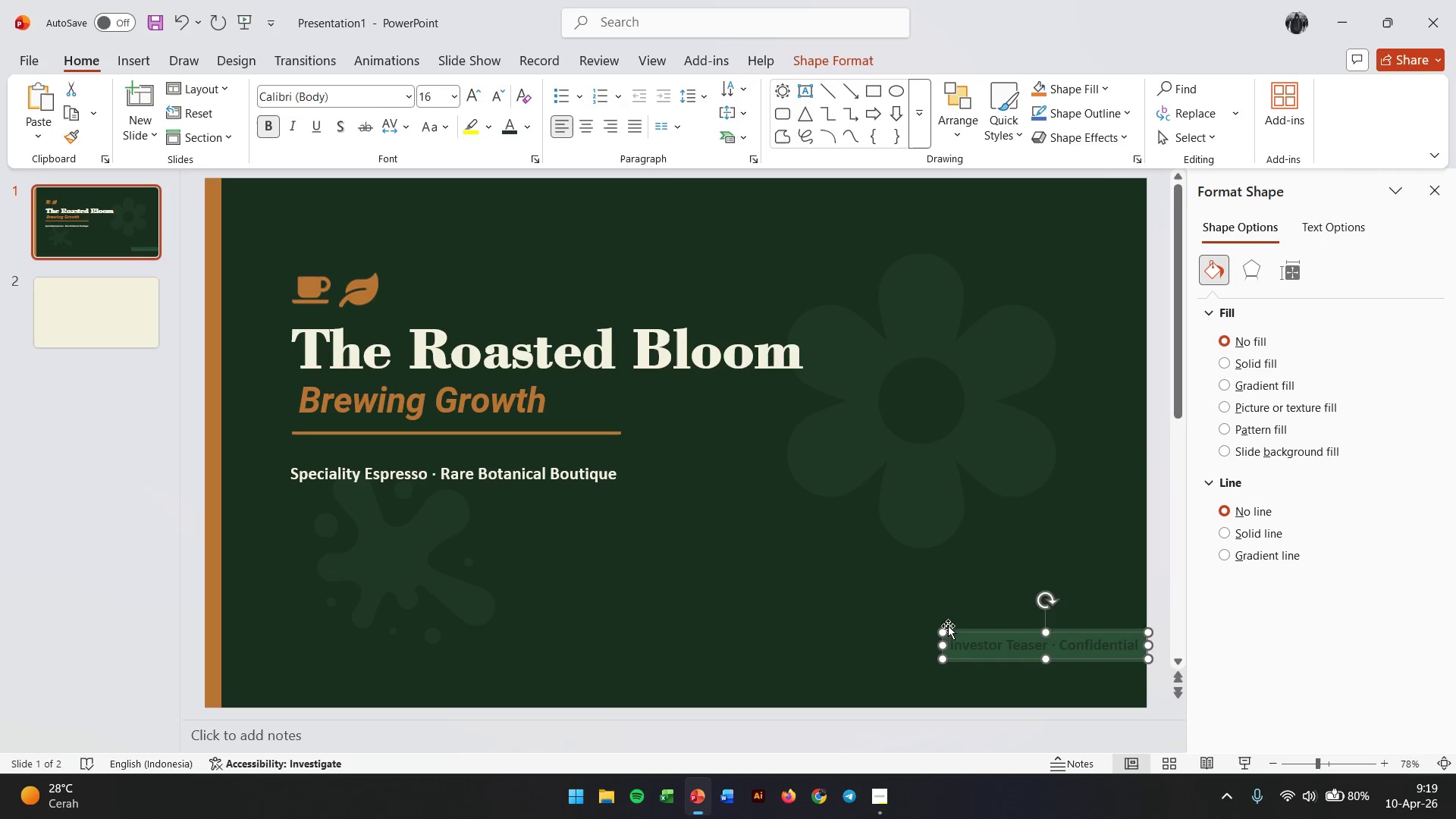 
left_click([954, 617])
 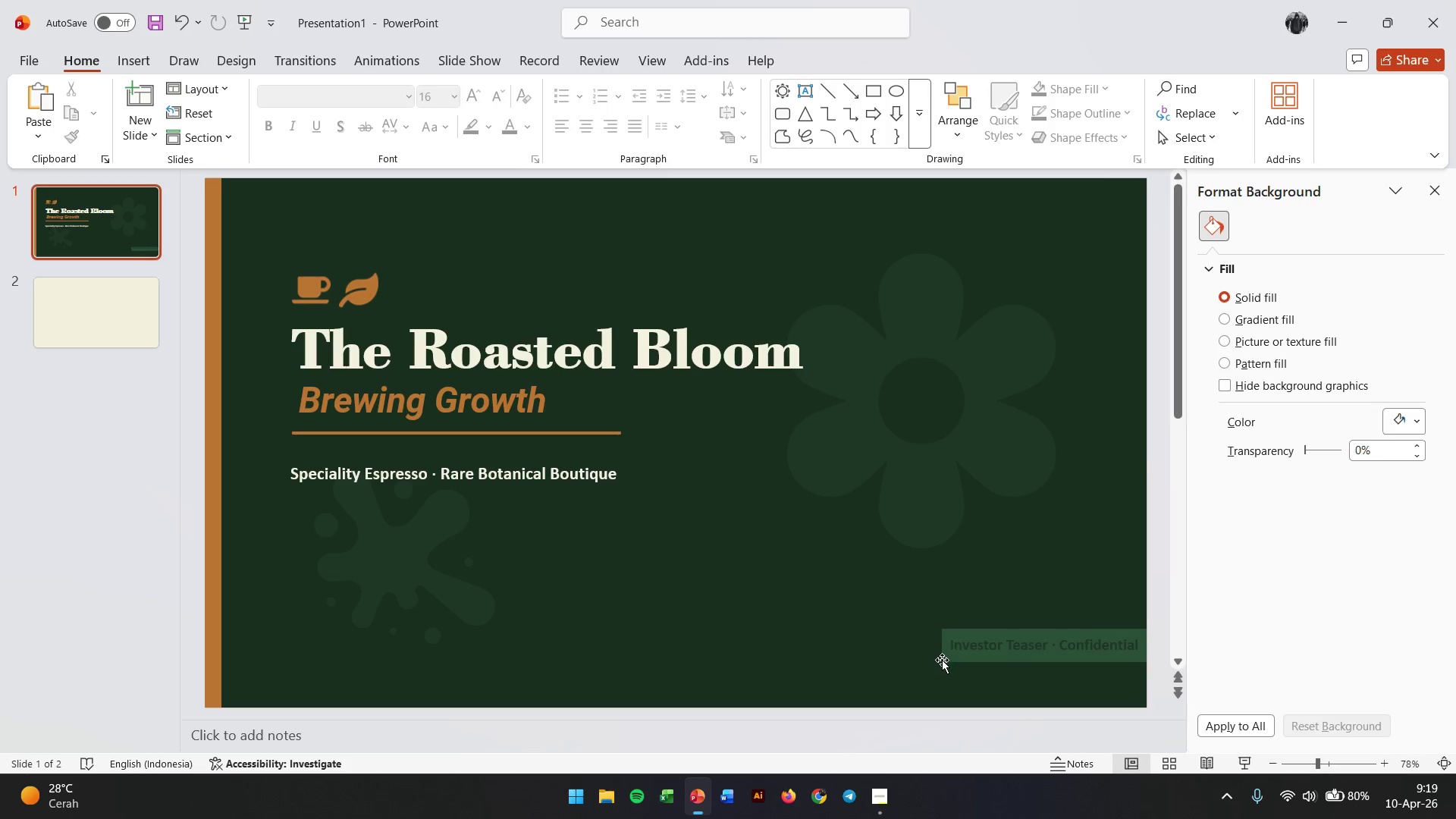 
left_click([942, 660])
 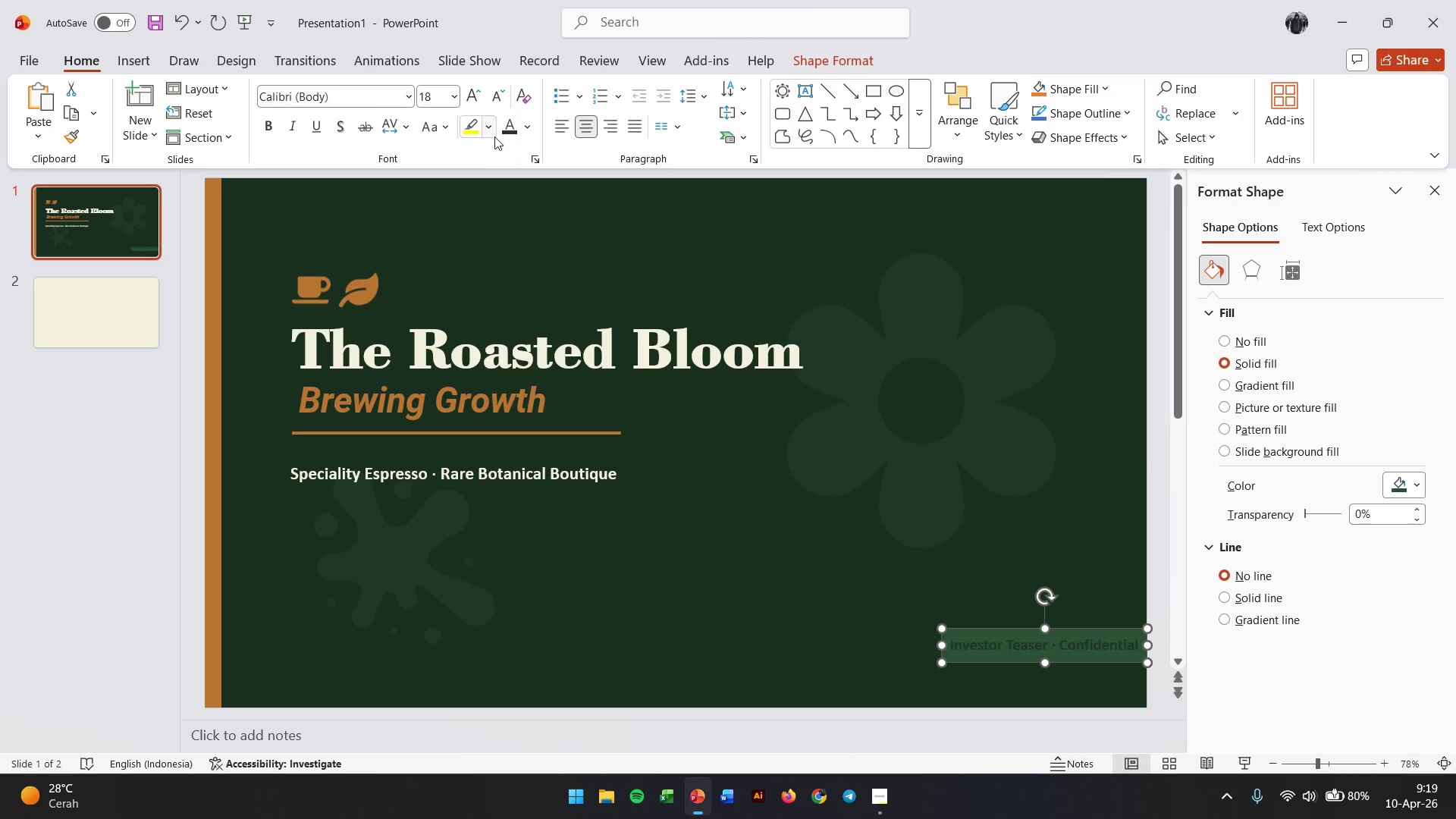 
left_click([491, 133])
 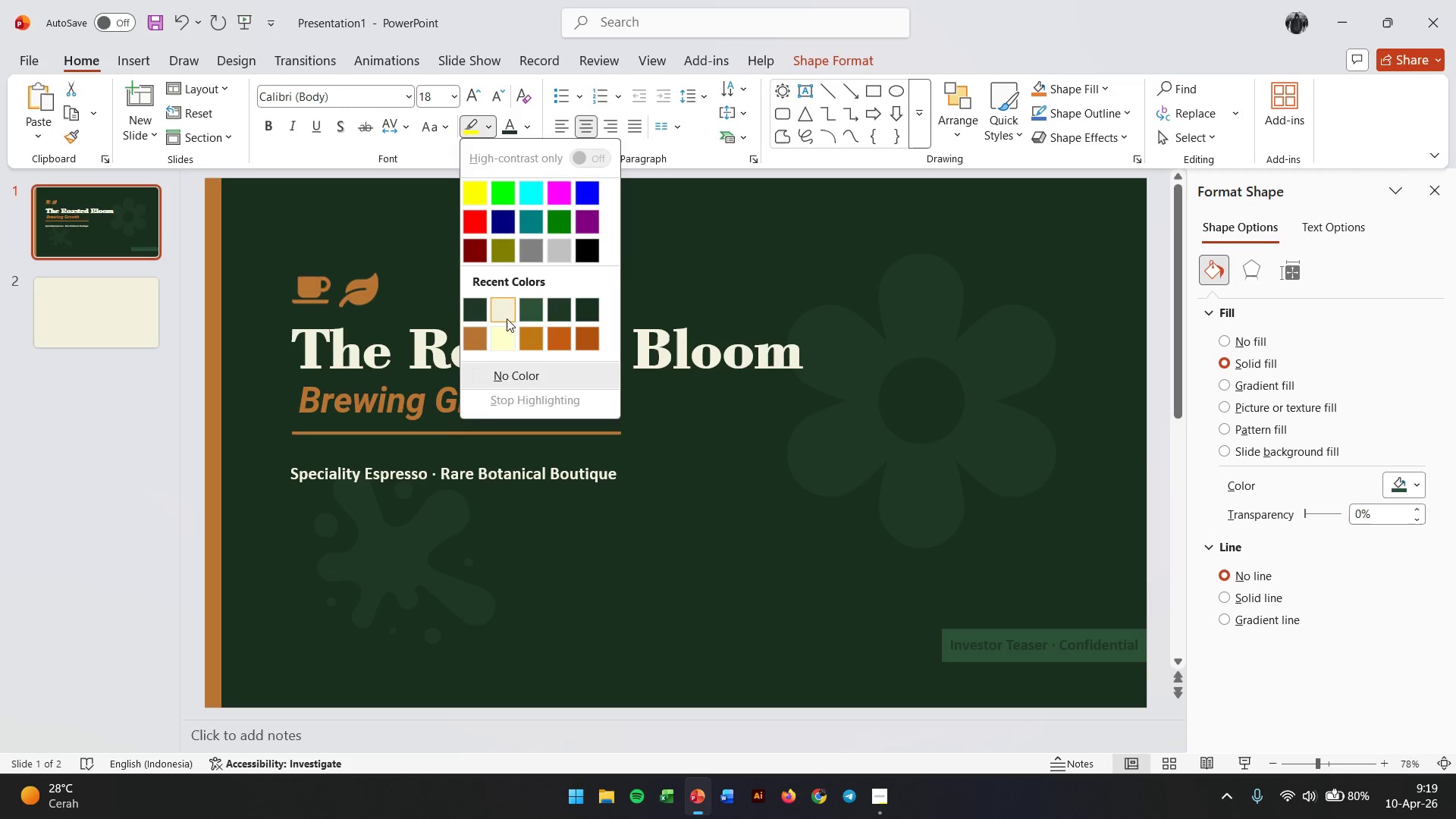 
left_click([508, 318])
 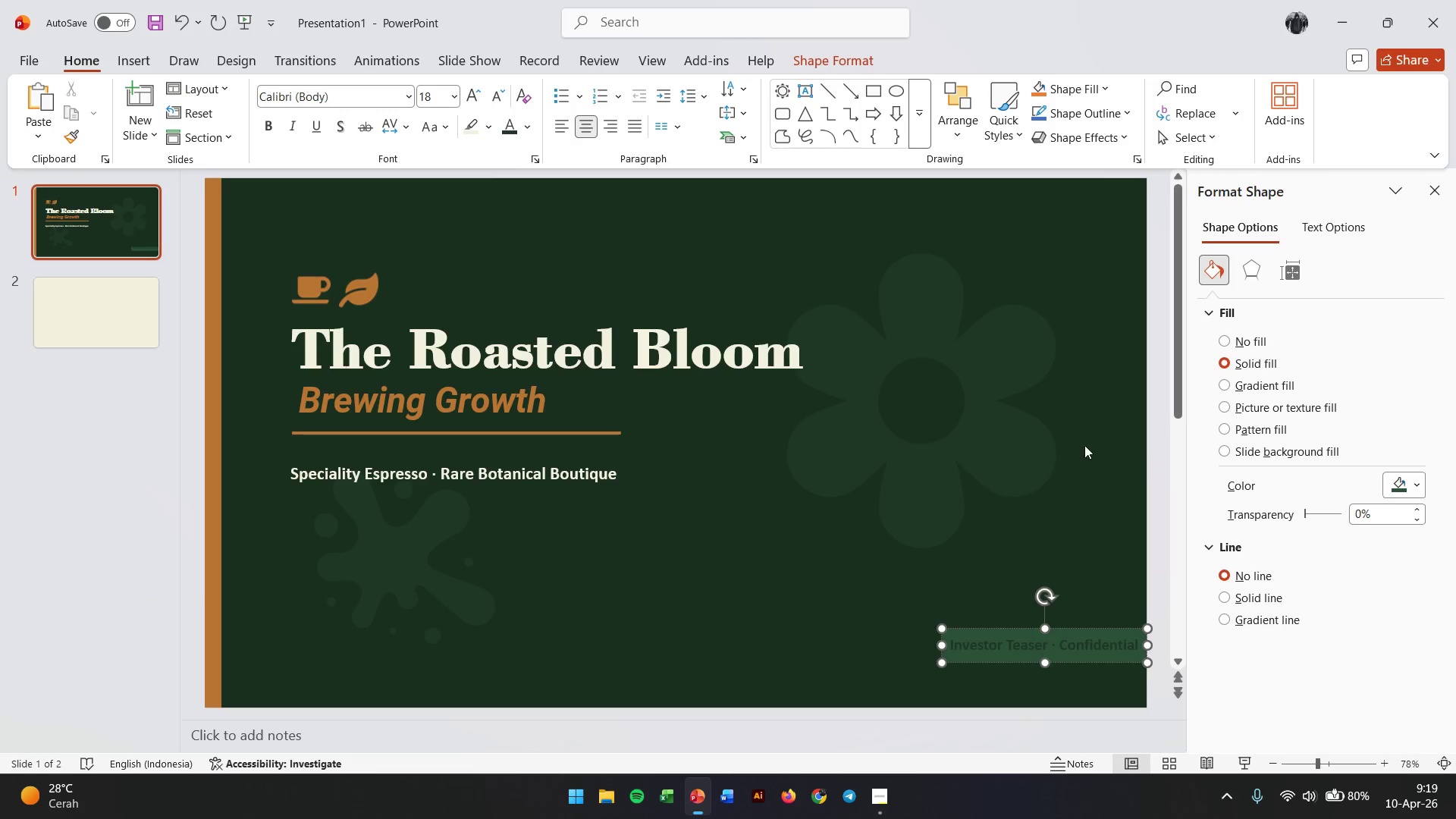 
left_click_drag(start_coordinate=[1141, 397], to_coordinate=[1100, 642])
 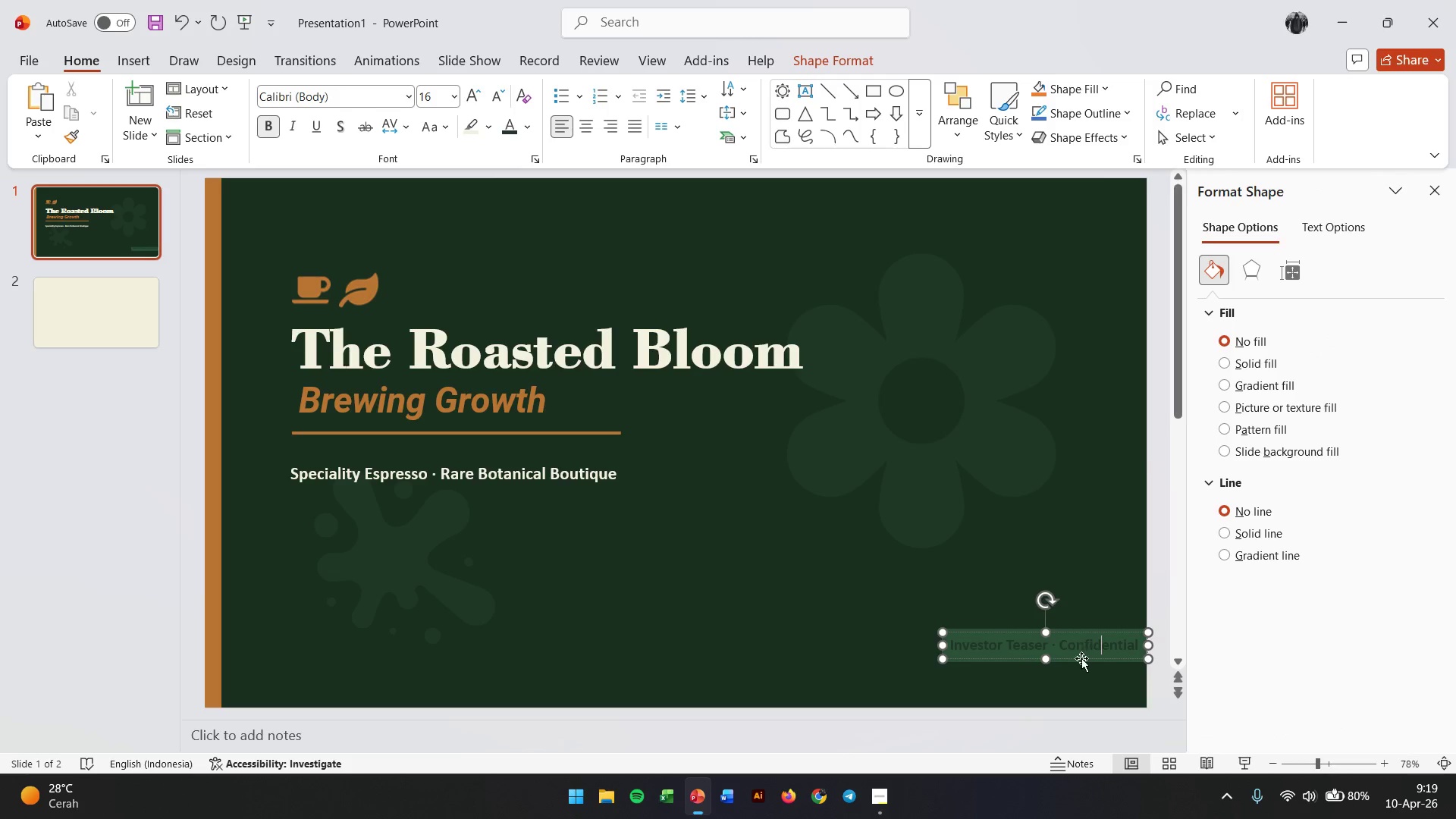 
left_click([1100, 642])
 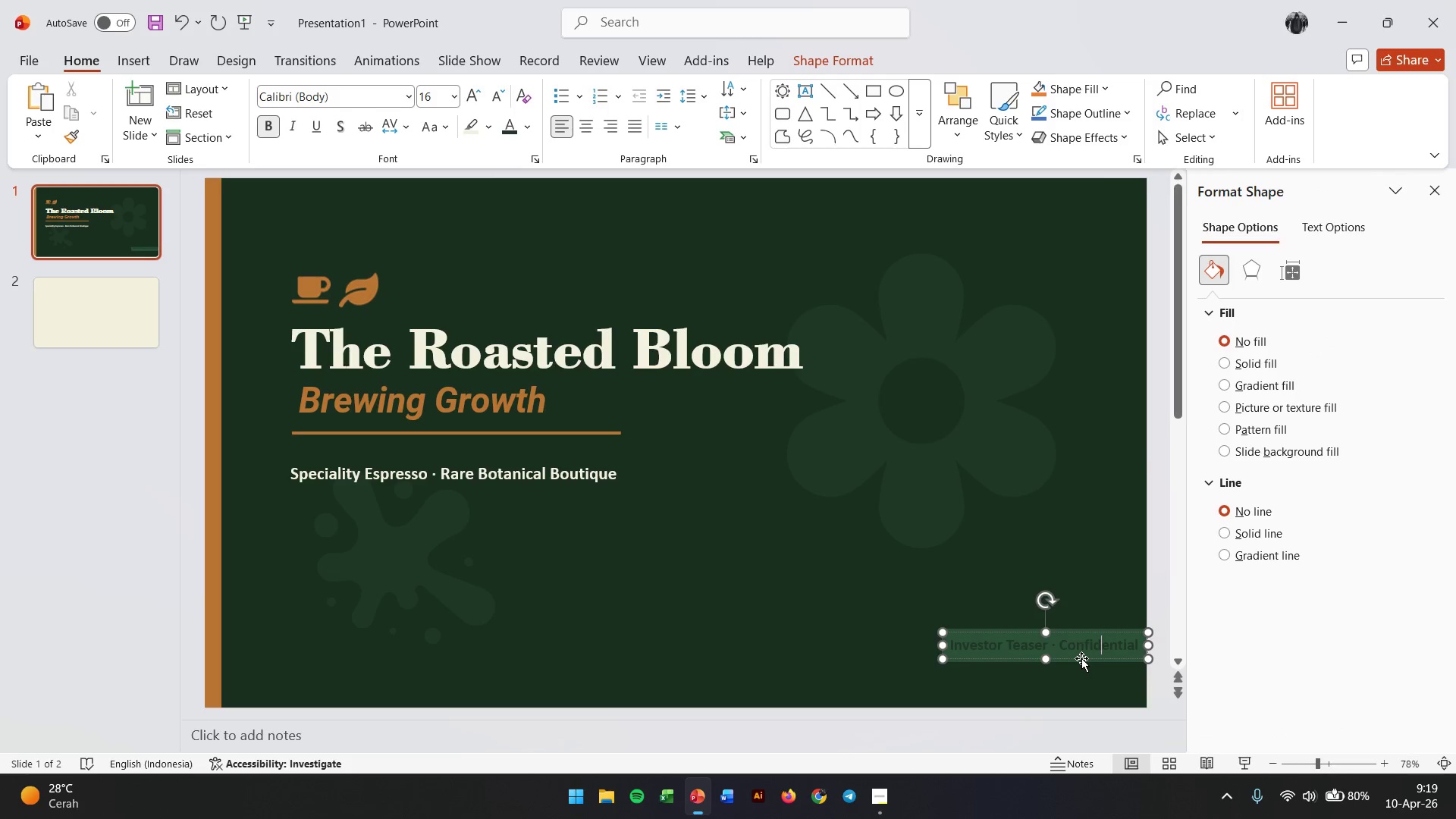 
left_click_drag(start_coordinate=[1081, 658], to_coordinate=[1081, 629])
 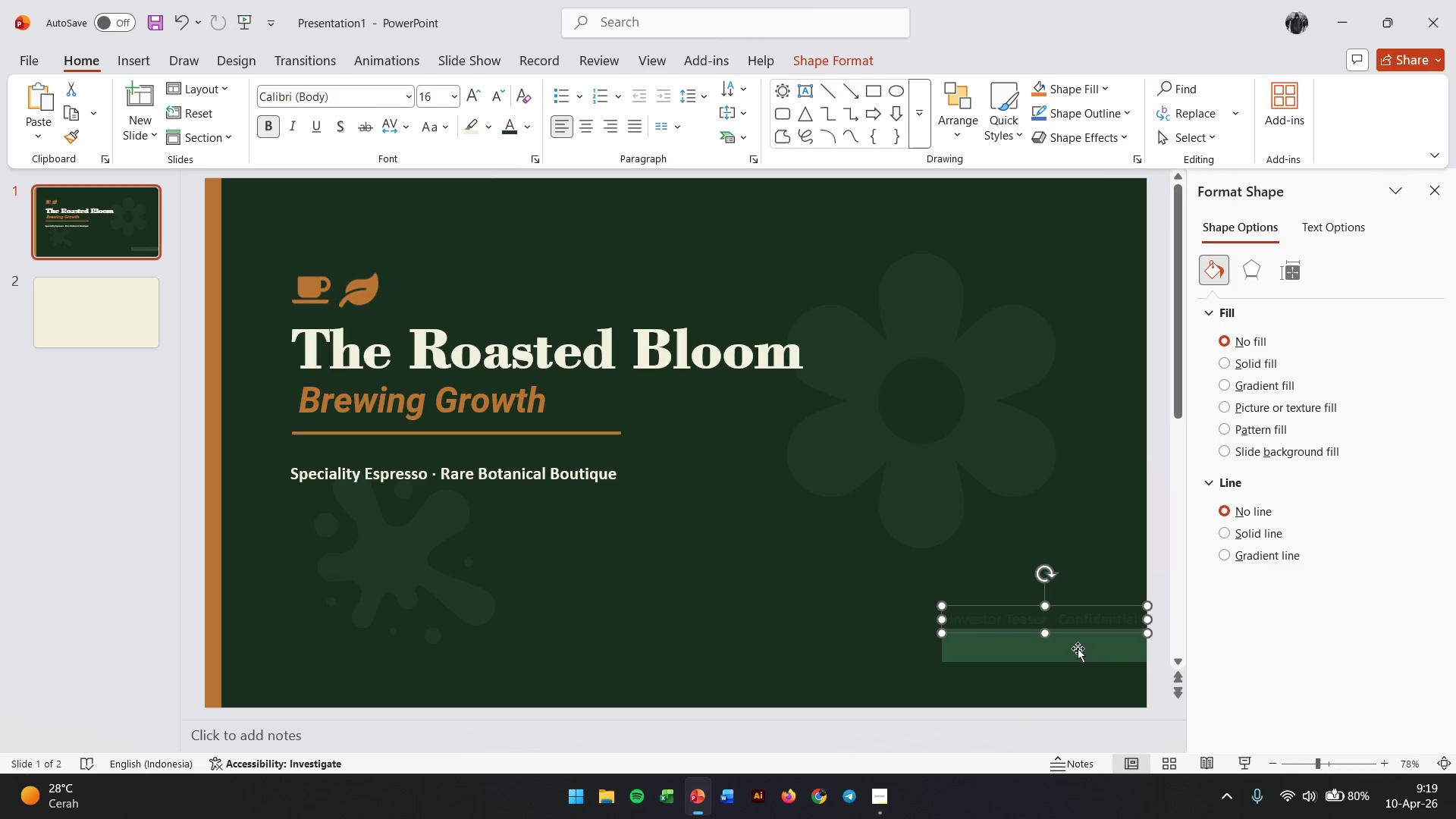 
left_click([1077, 651])
 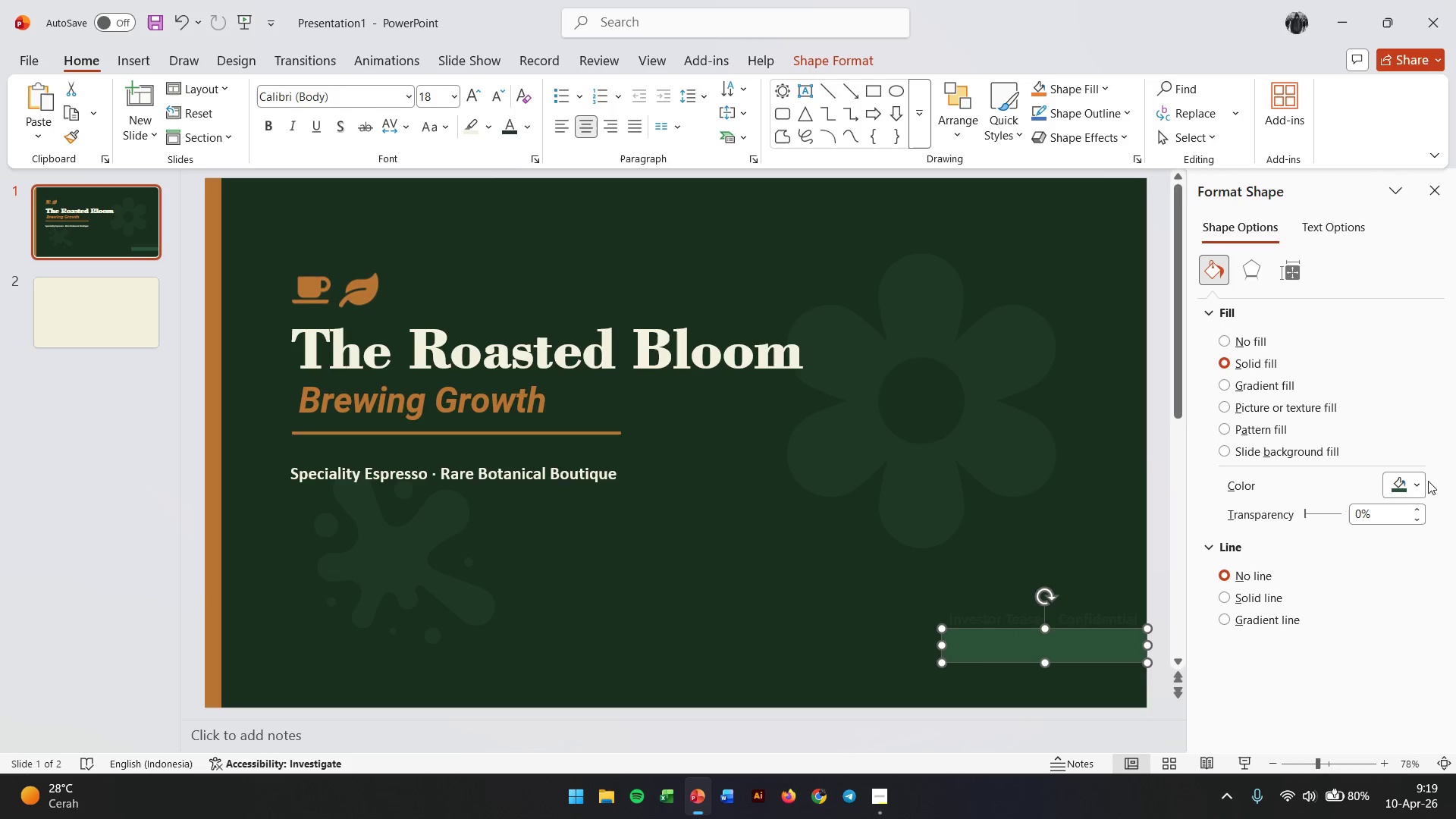 
left_click([1407, 484])
 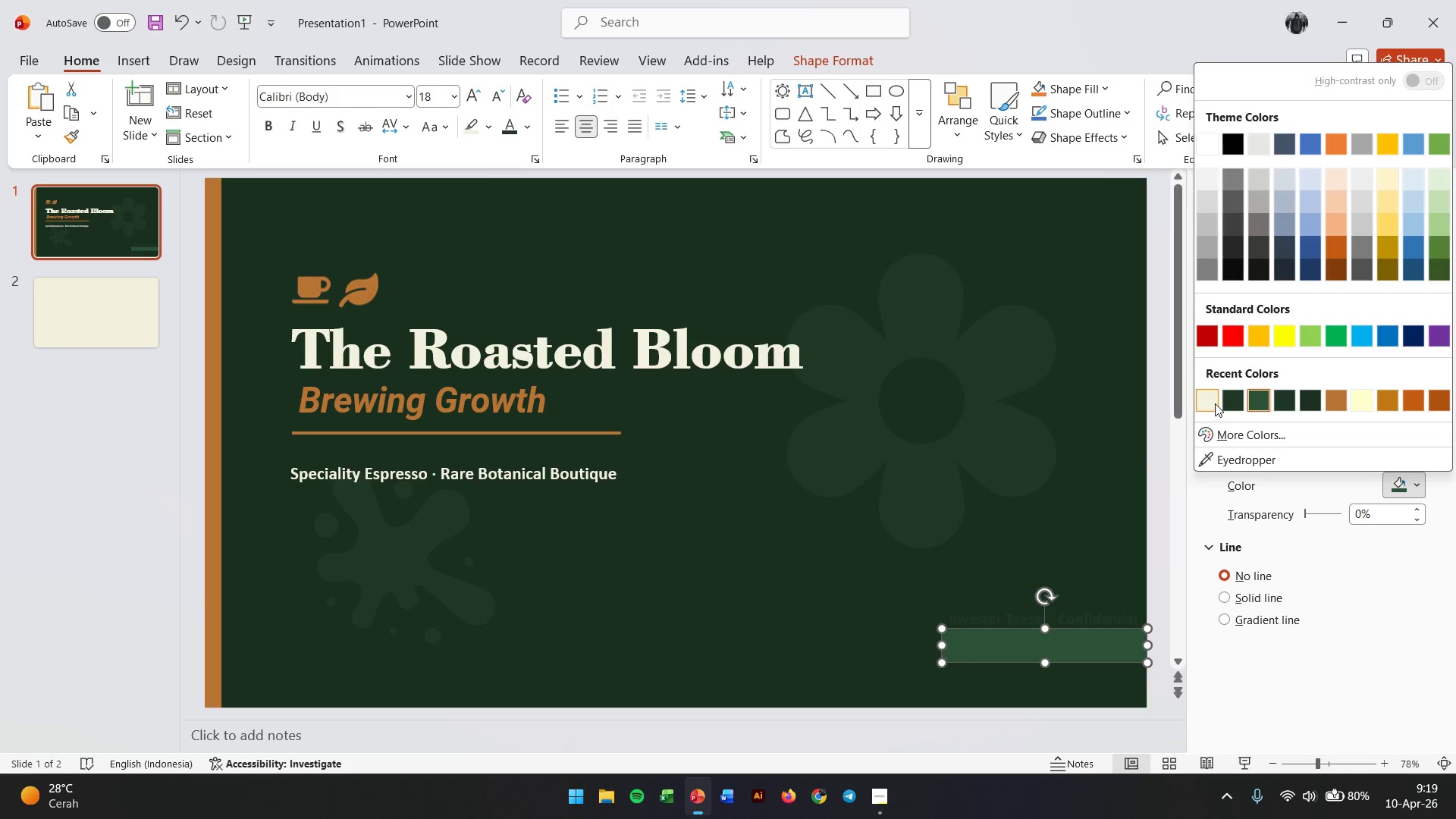 
left_click([1215, 403])
 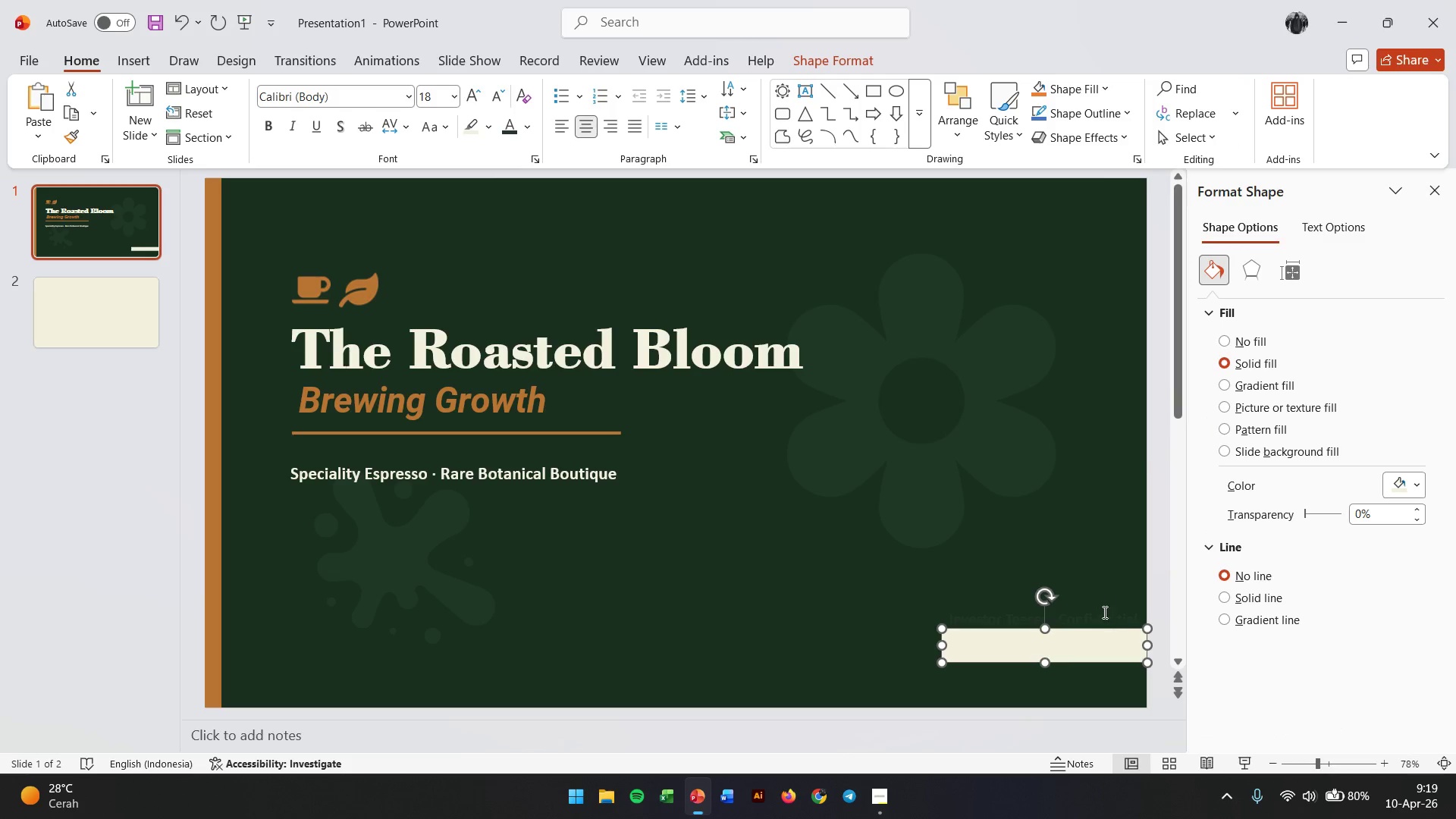 
left_click([1103, 618])
 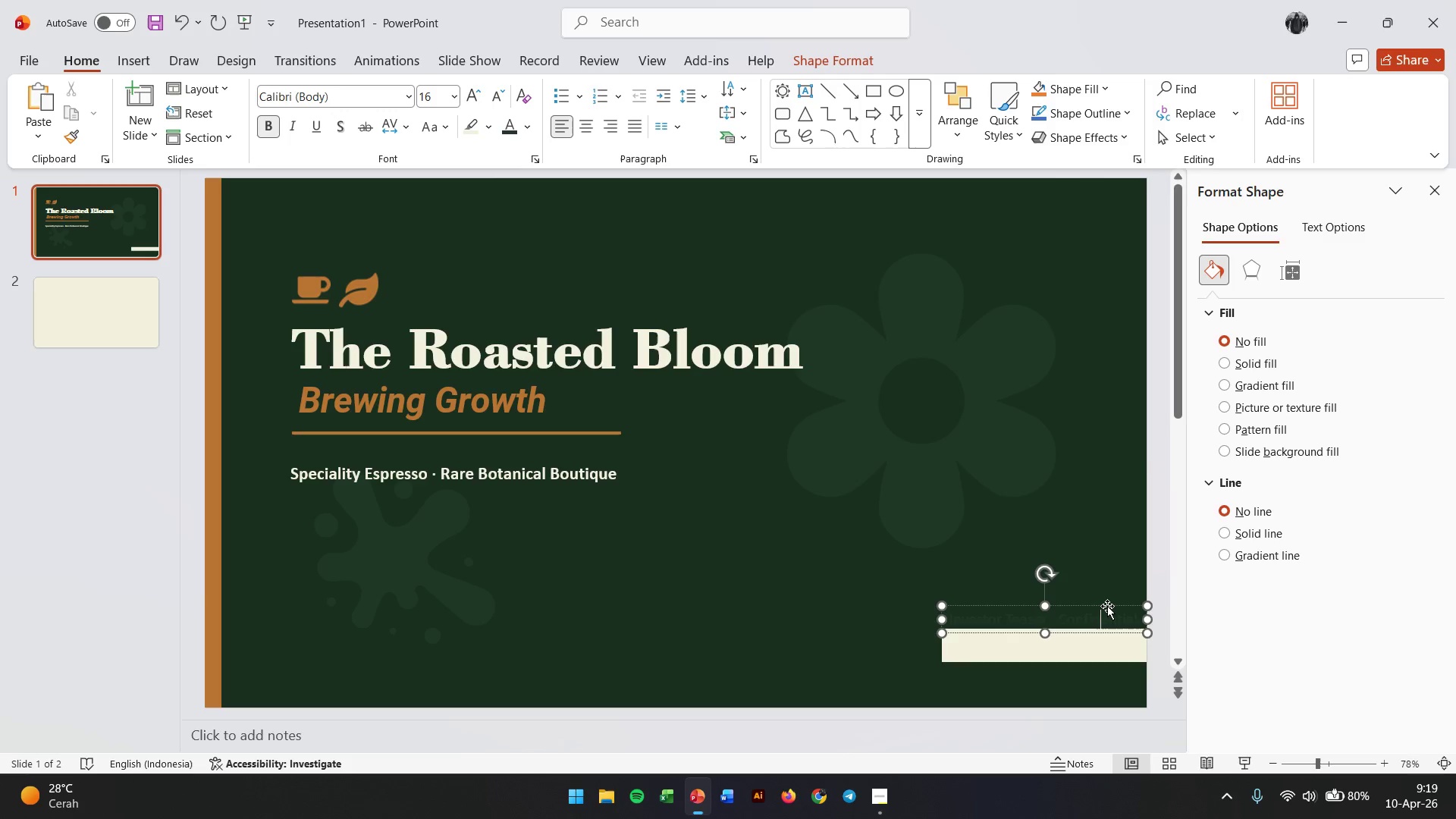 
left_click_drag(start_coordinate=[1107, 606], to_coordinate=[1106, 635])
 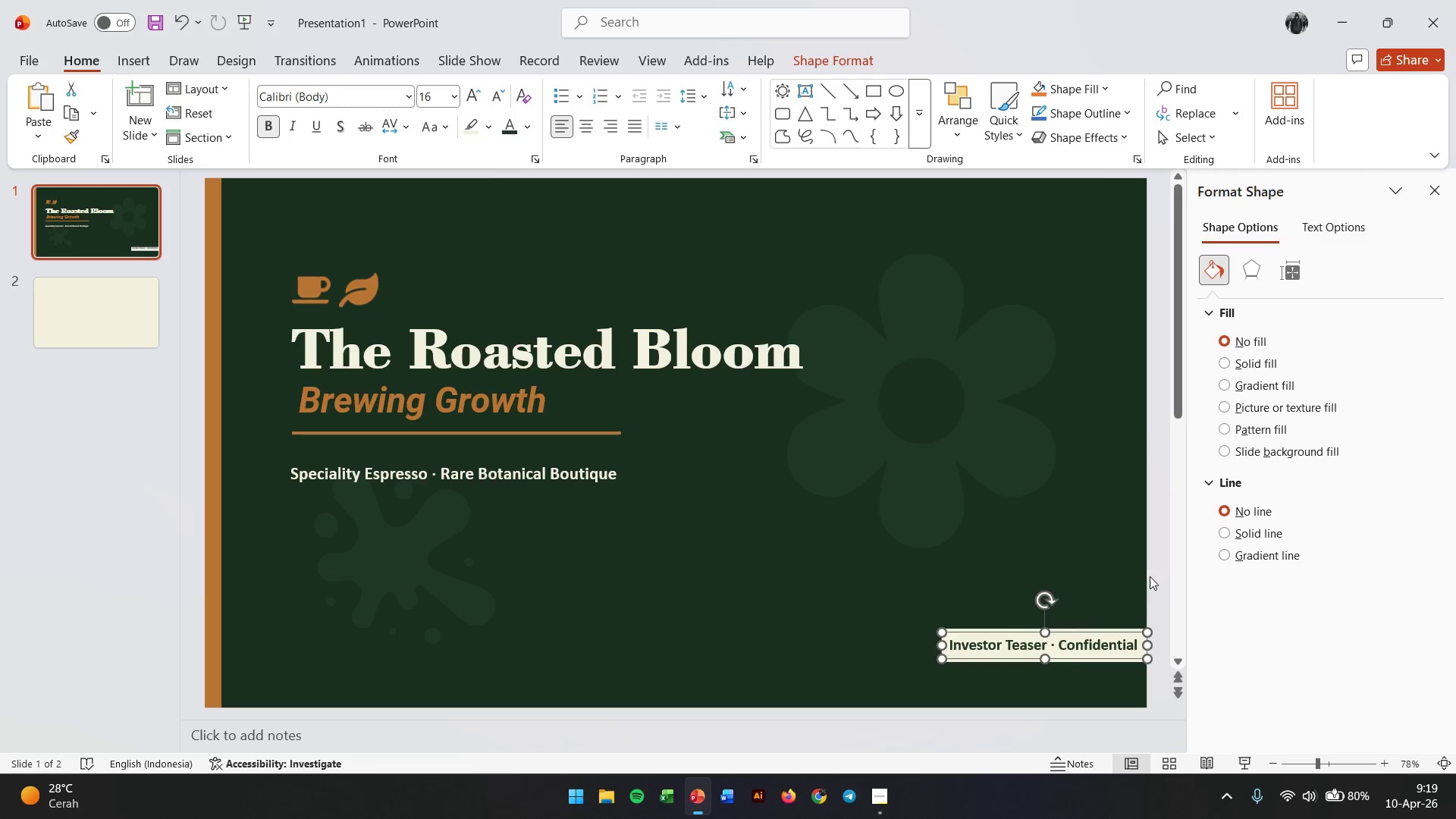 
left_click([1157, 566])
 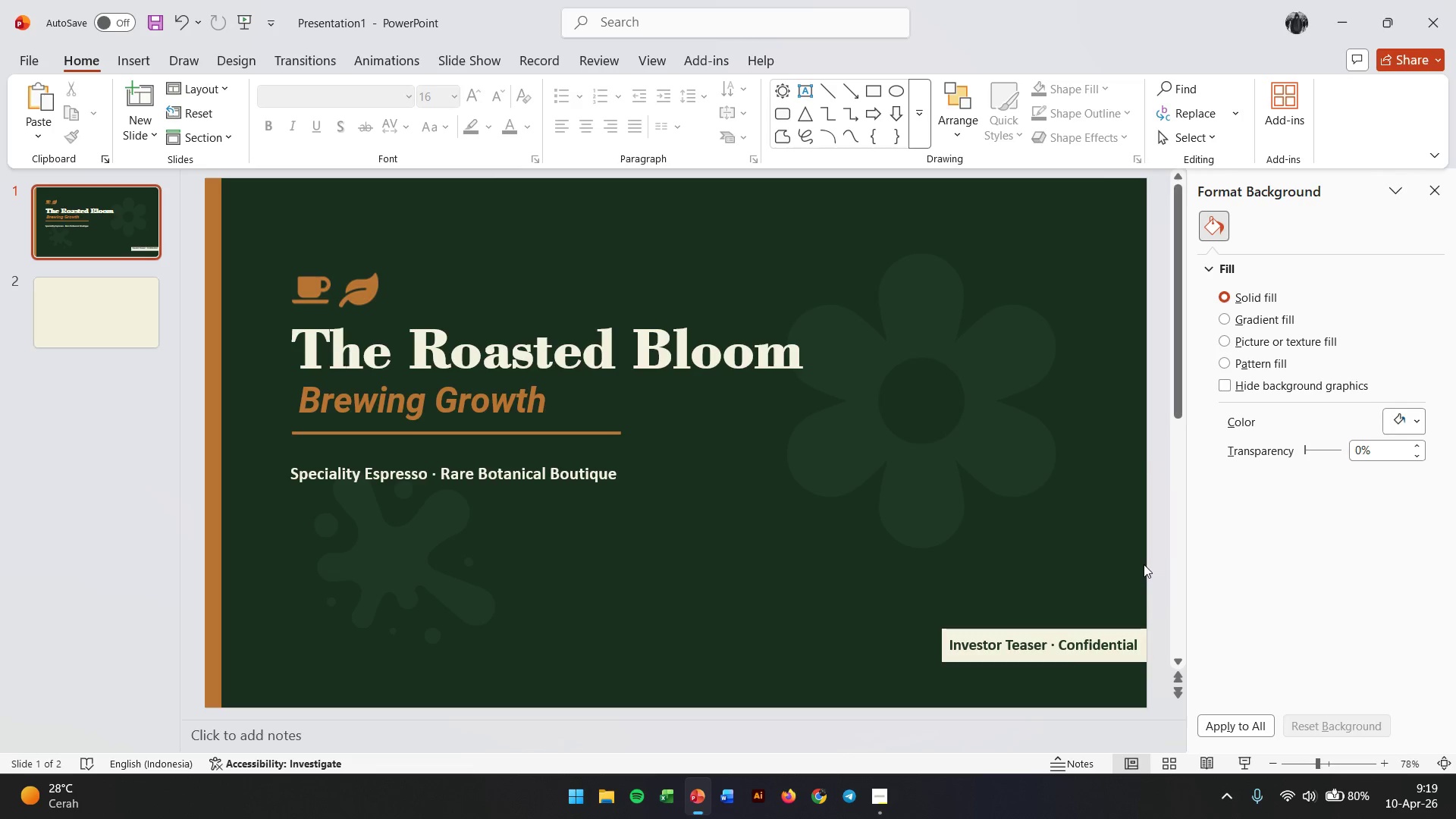 
wait(6.67)
 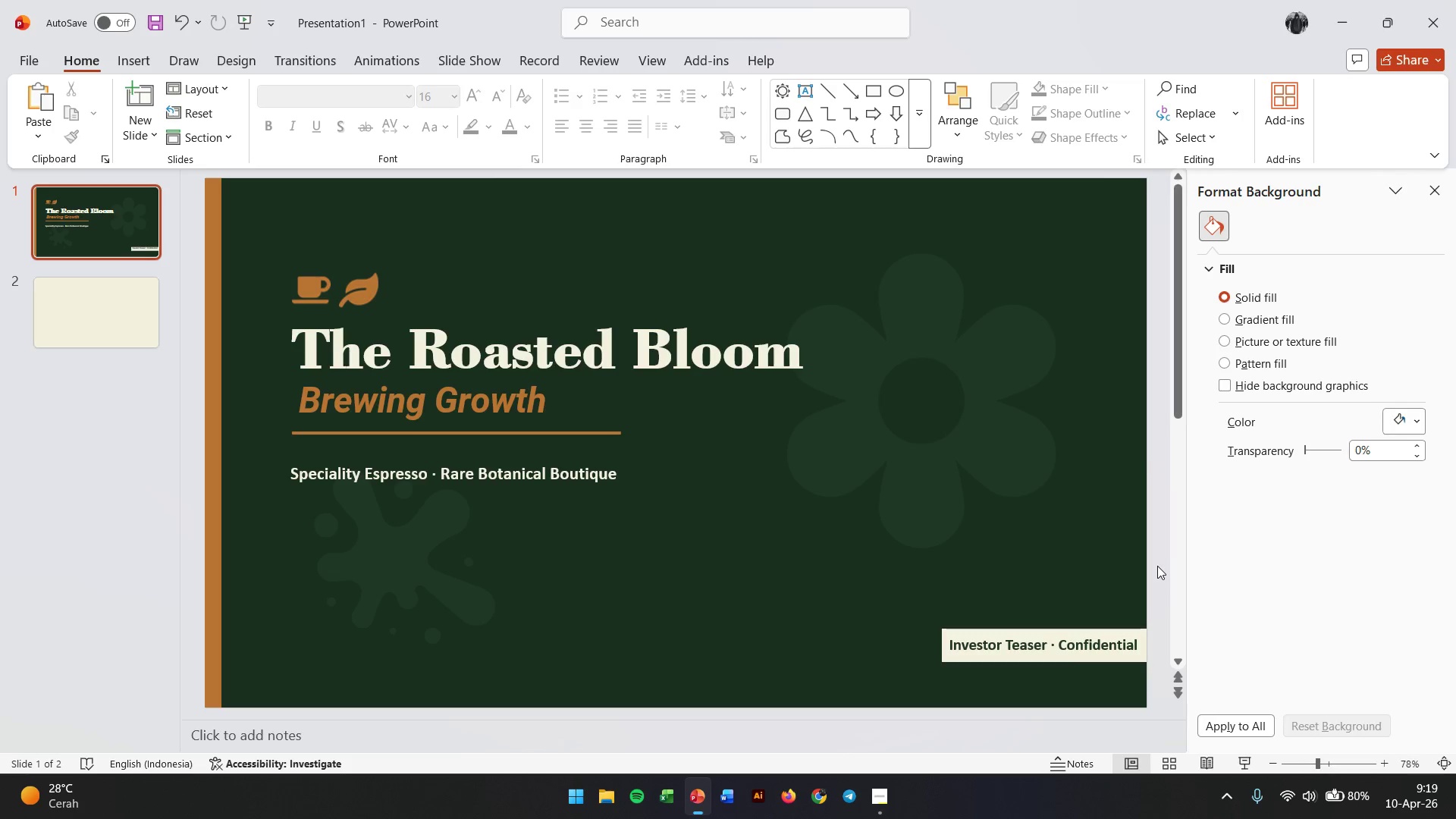 
key(Control+Z)
 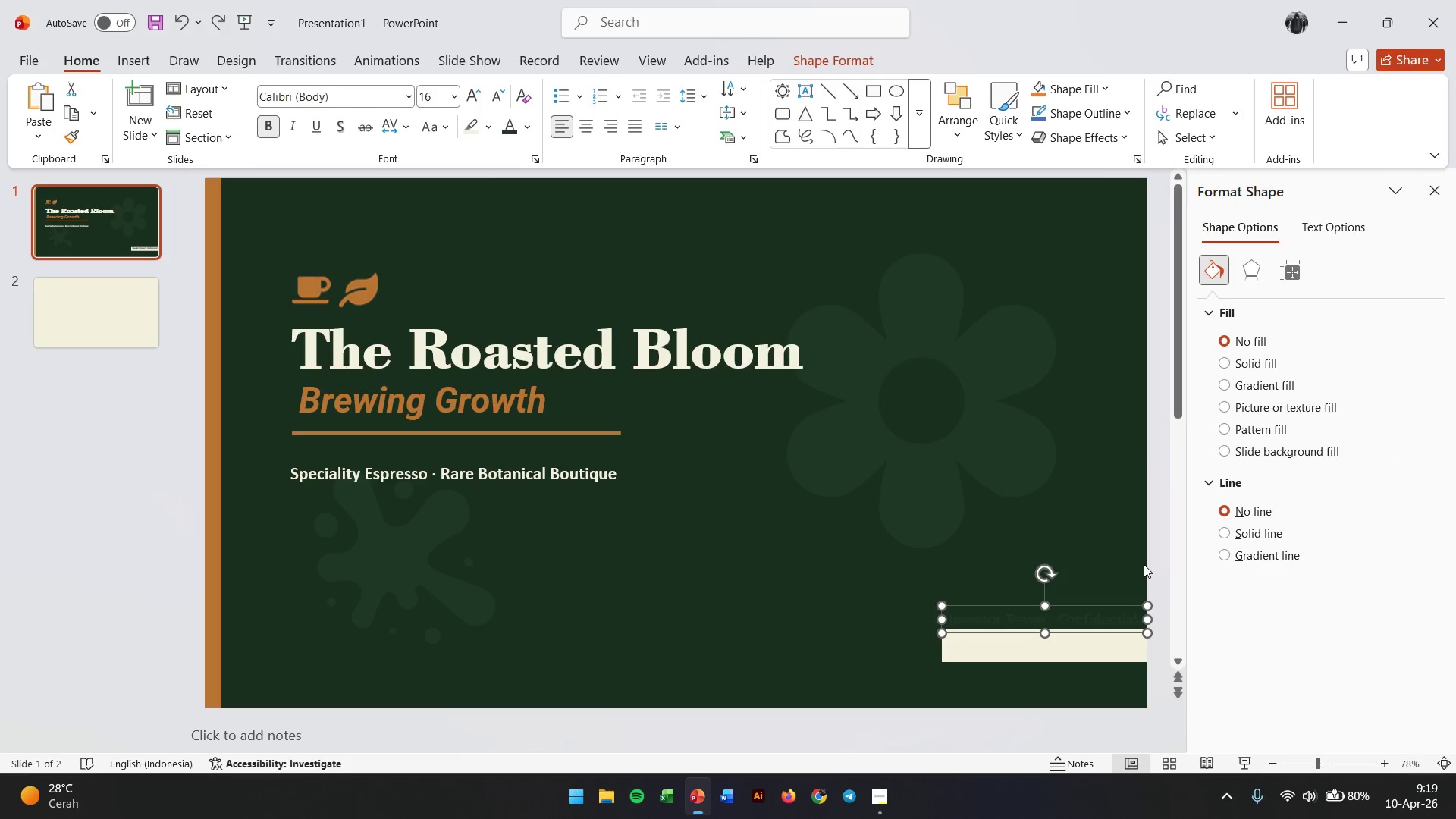 
key(Control+Z)
 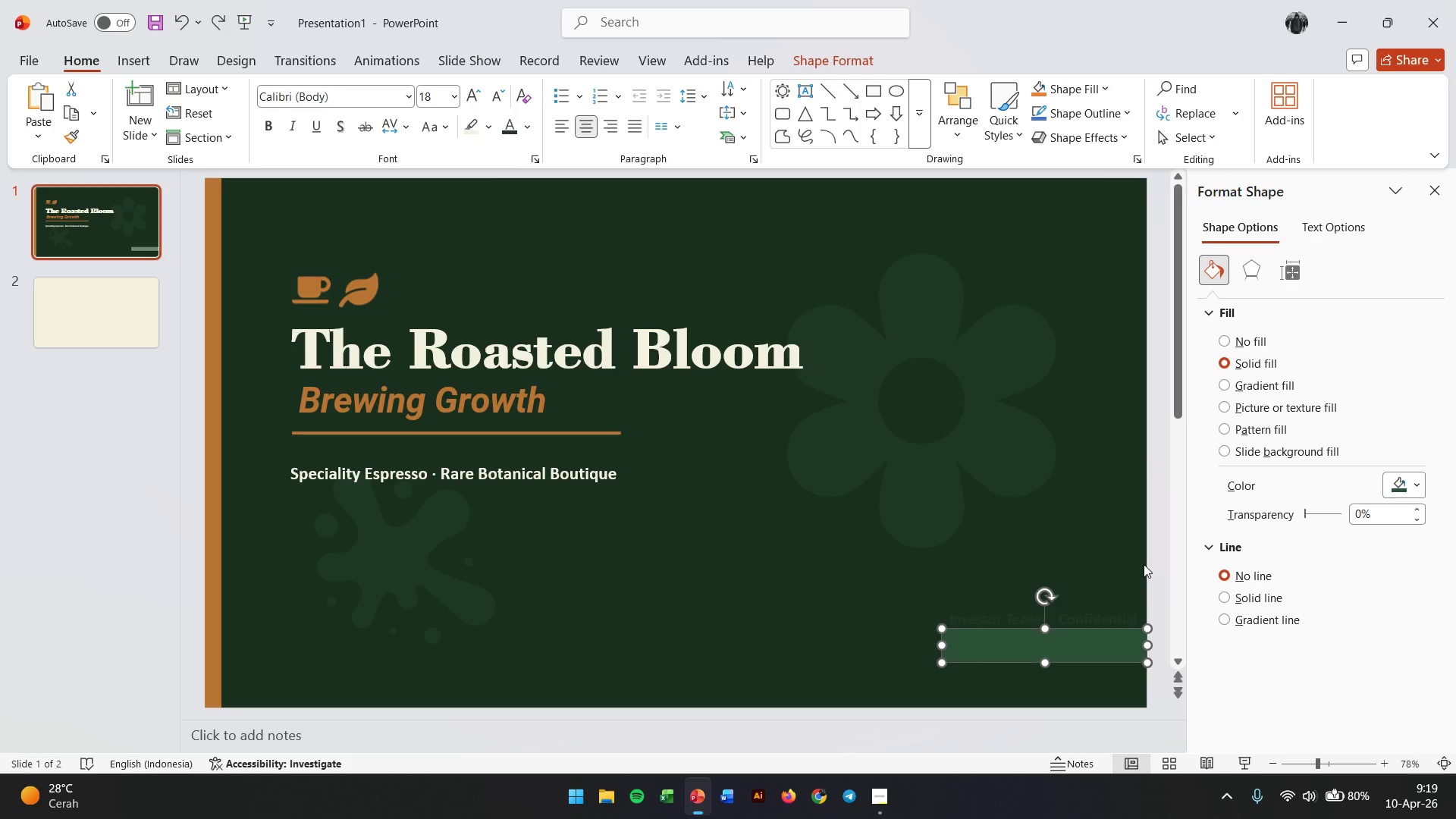 
key(Control+Z)
 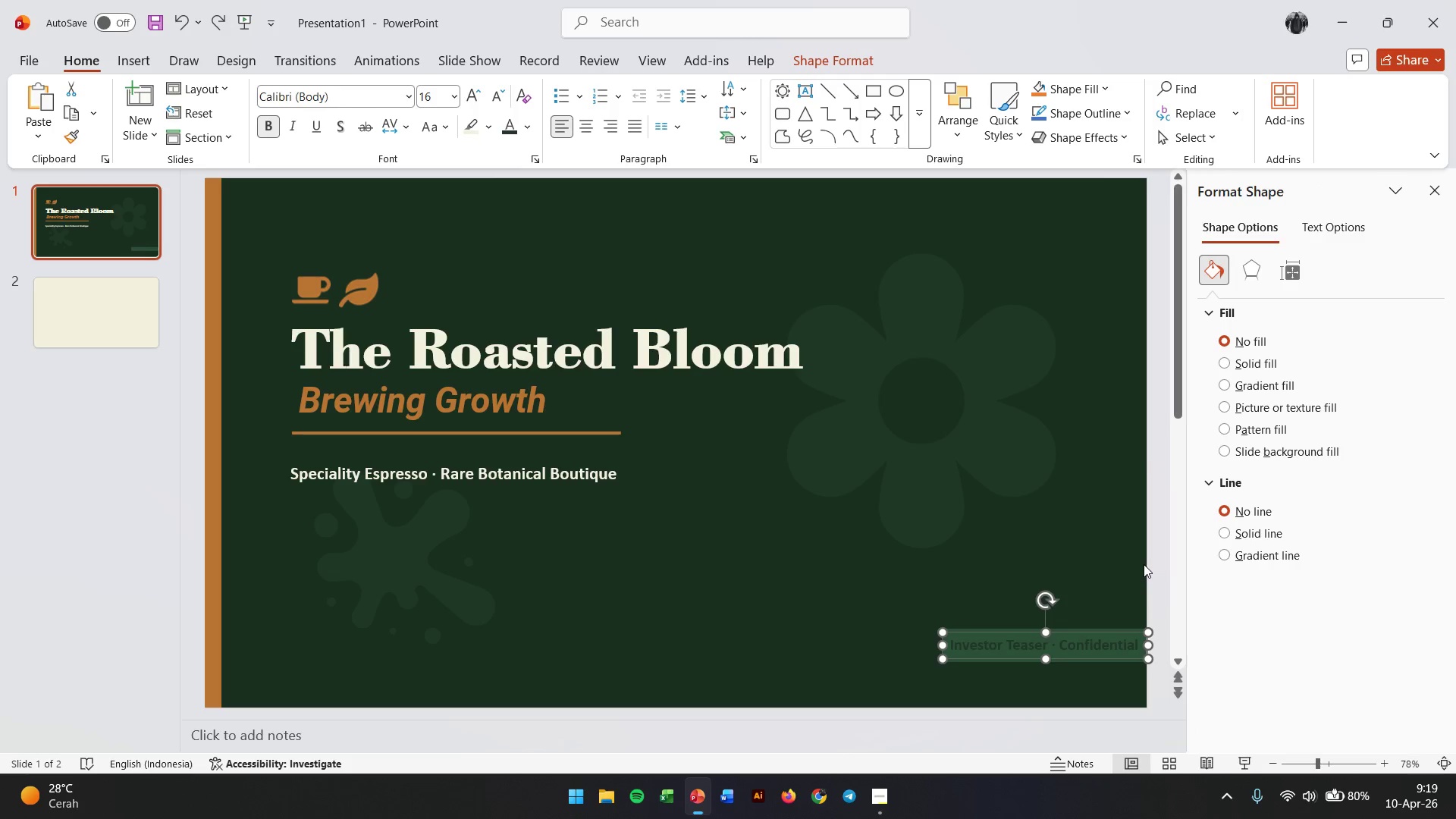 
key(Control+Z)
 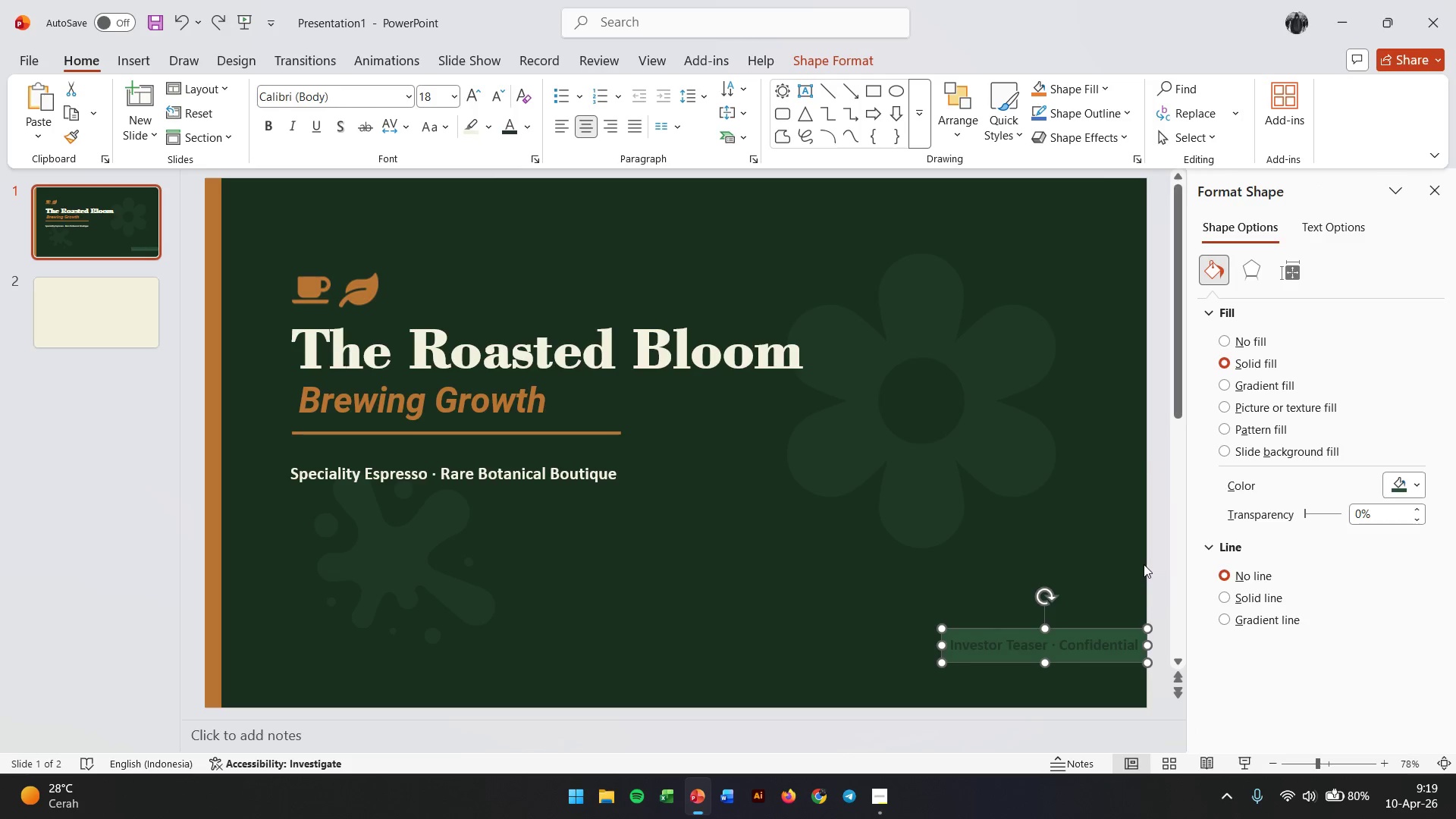 
key(Control+Z)
 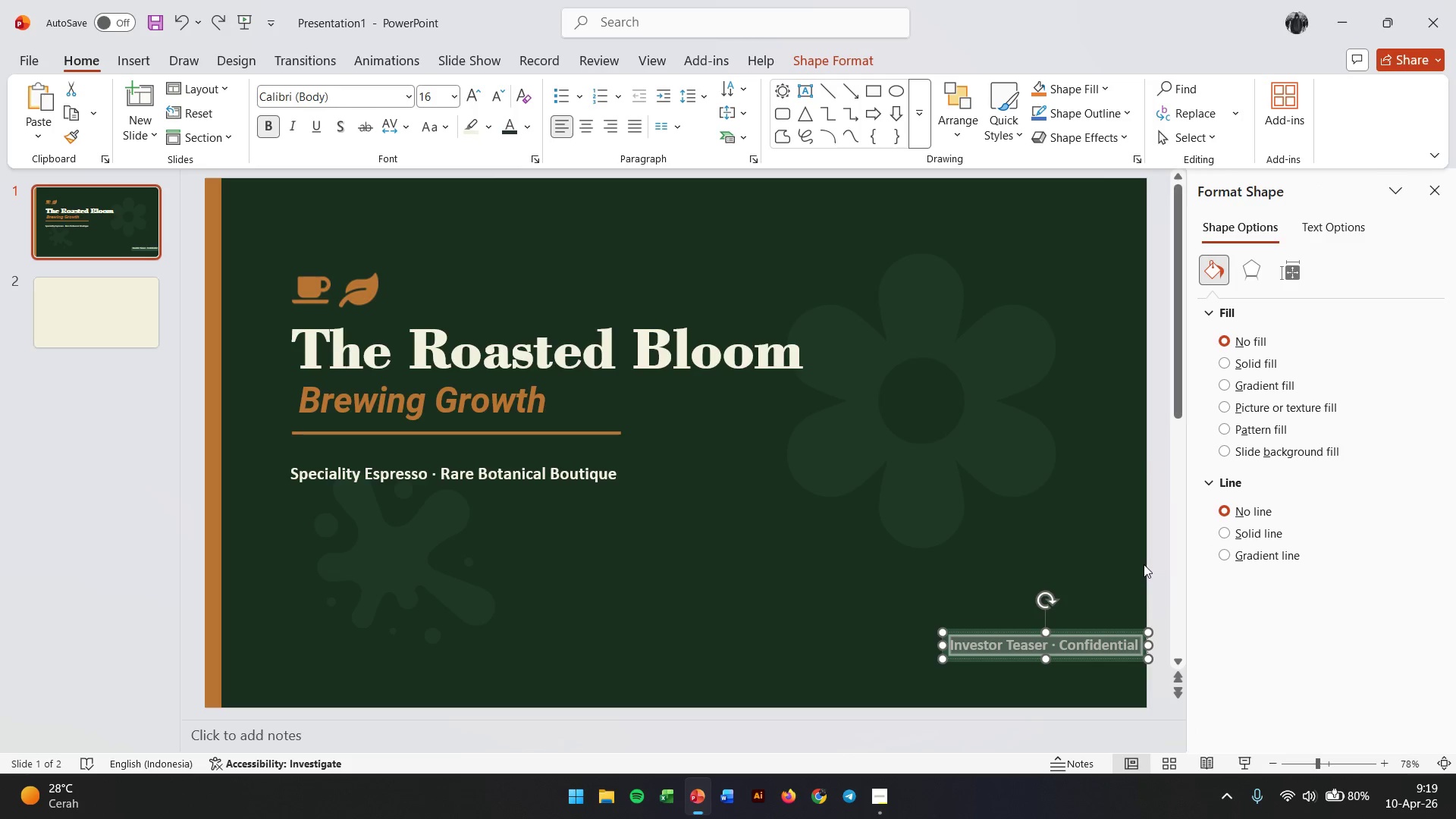 
left_click([1144, 564])
 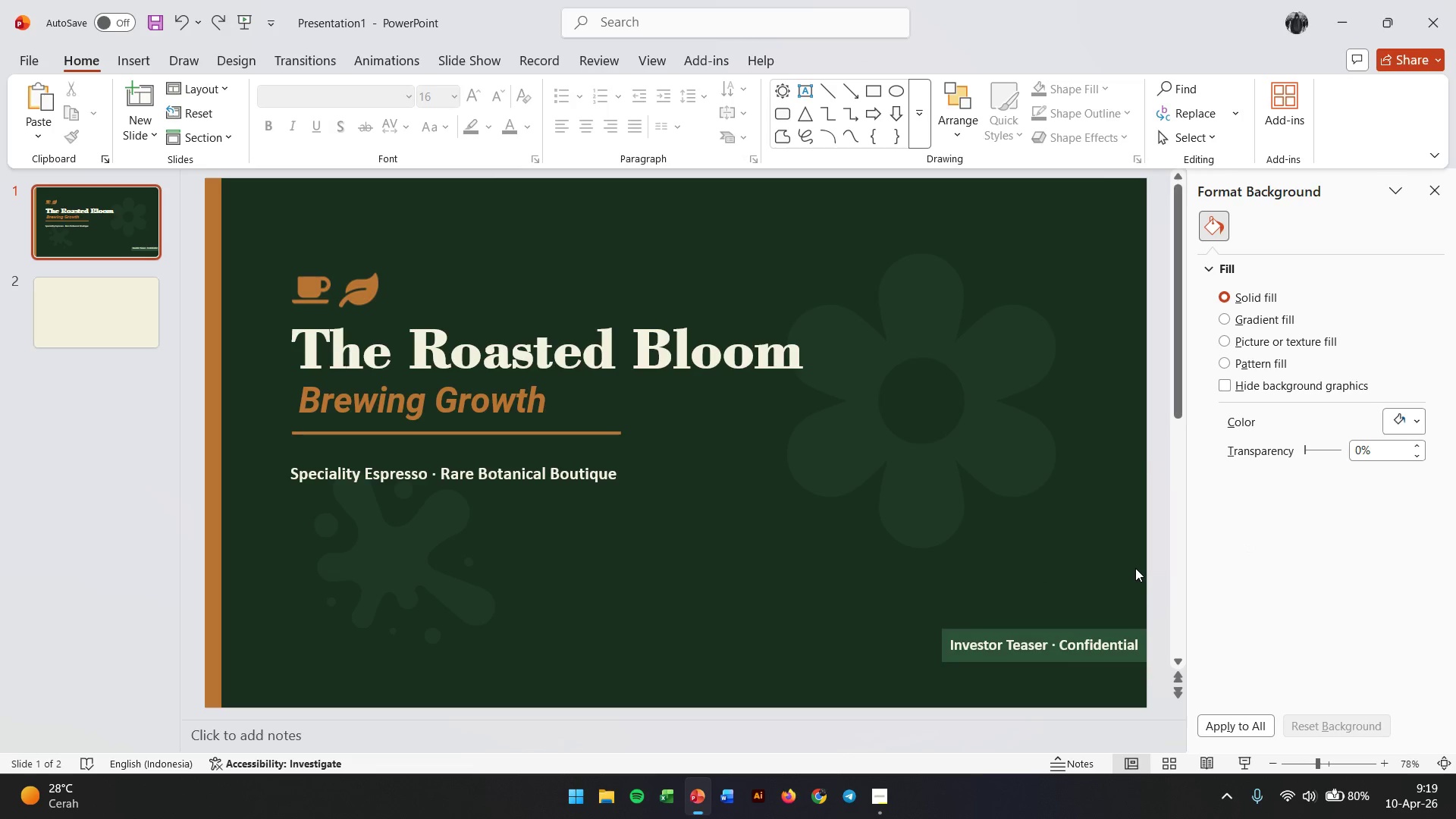 
wait(6.61)
 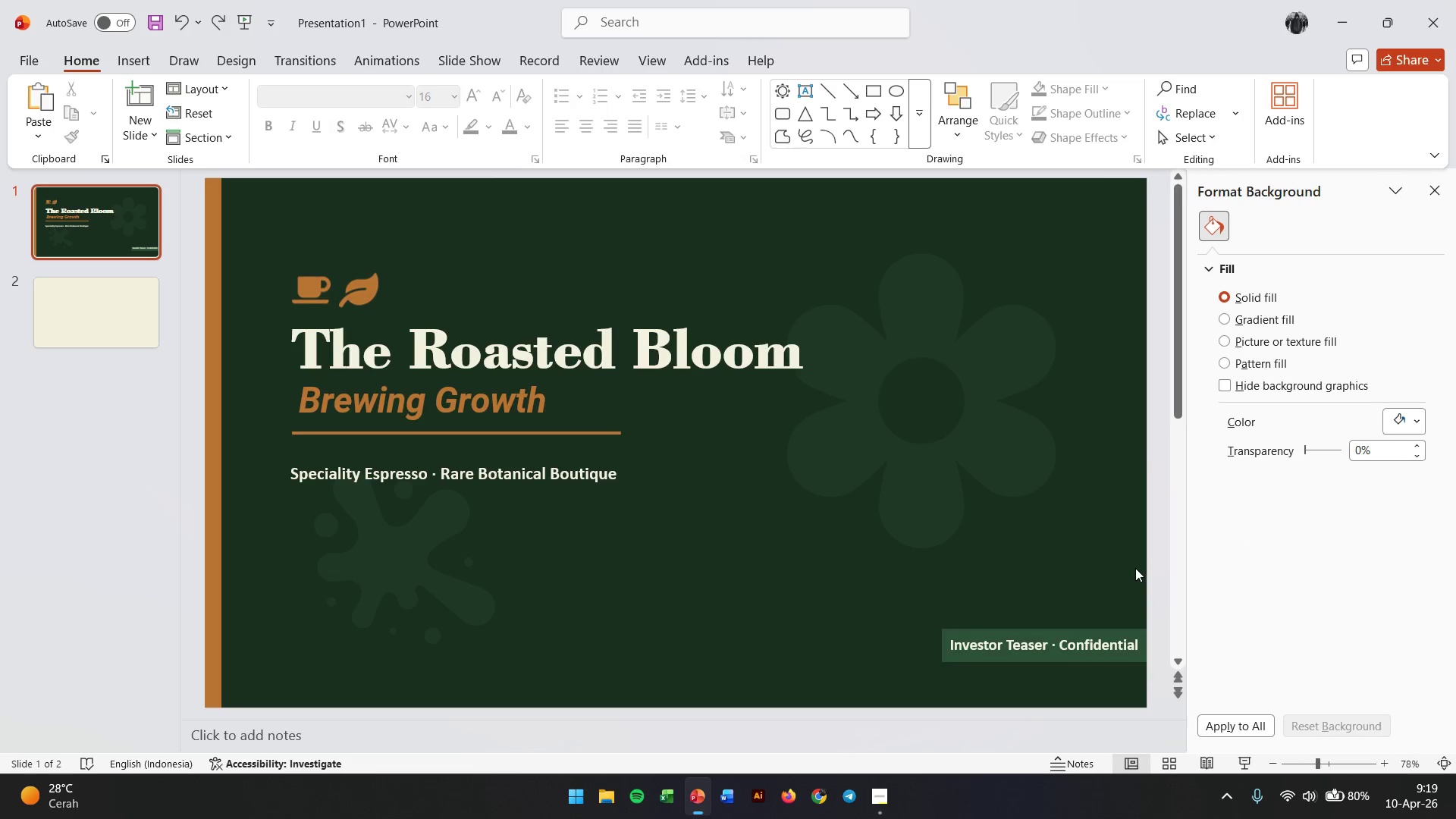 
left_click([949, 630])
 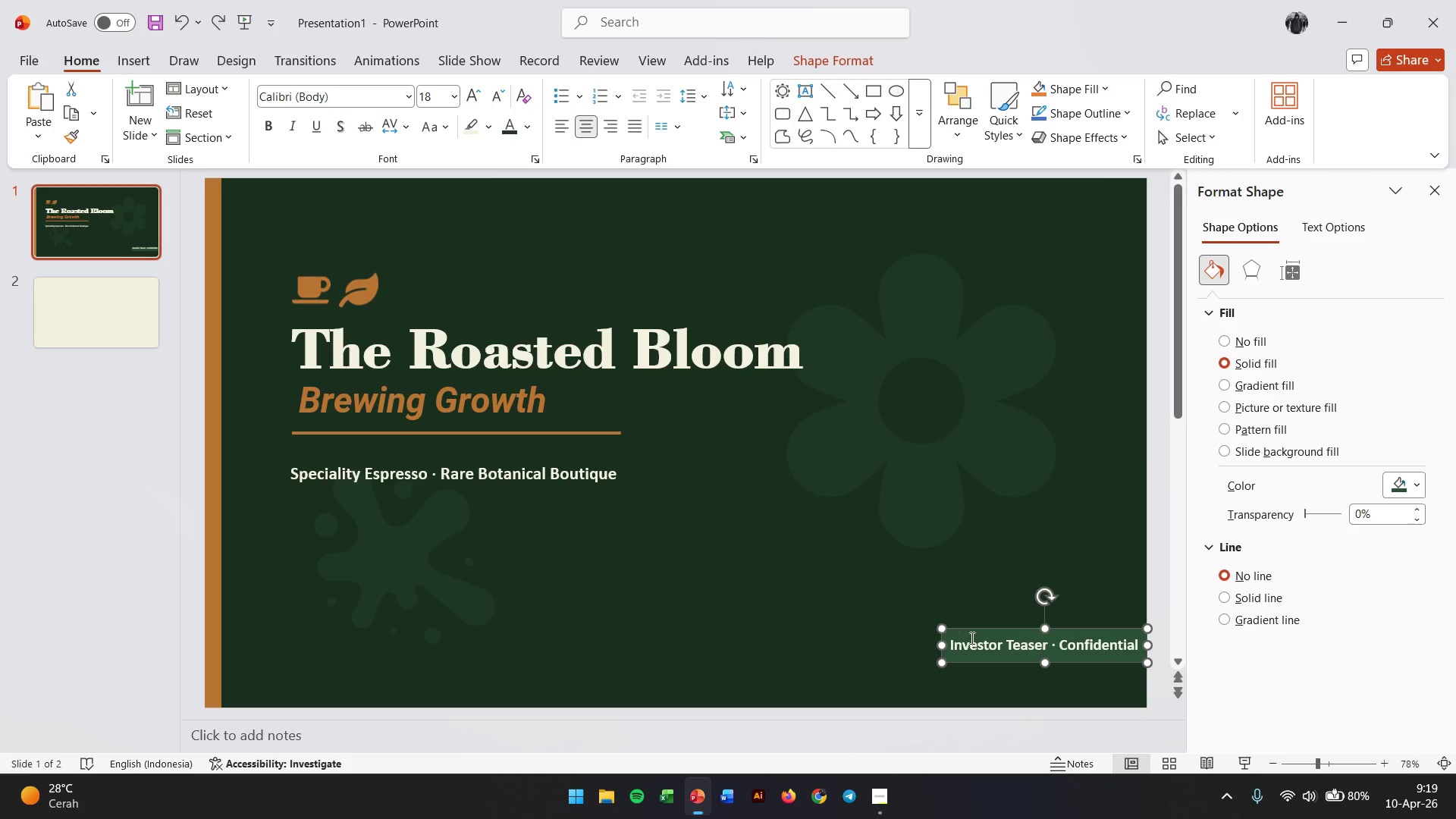 
left_click([971, 638])
 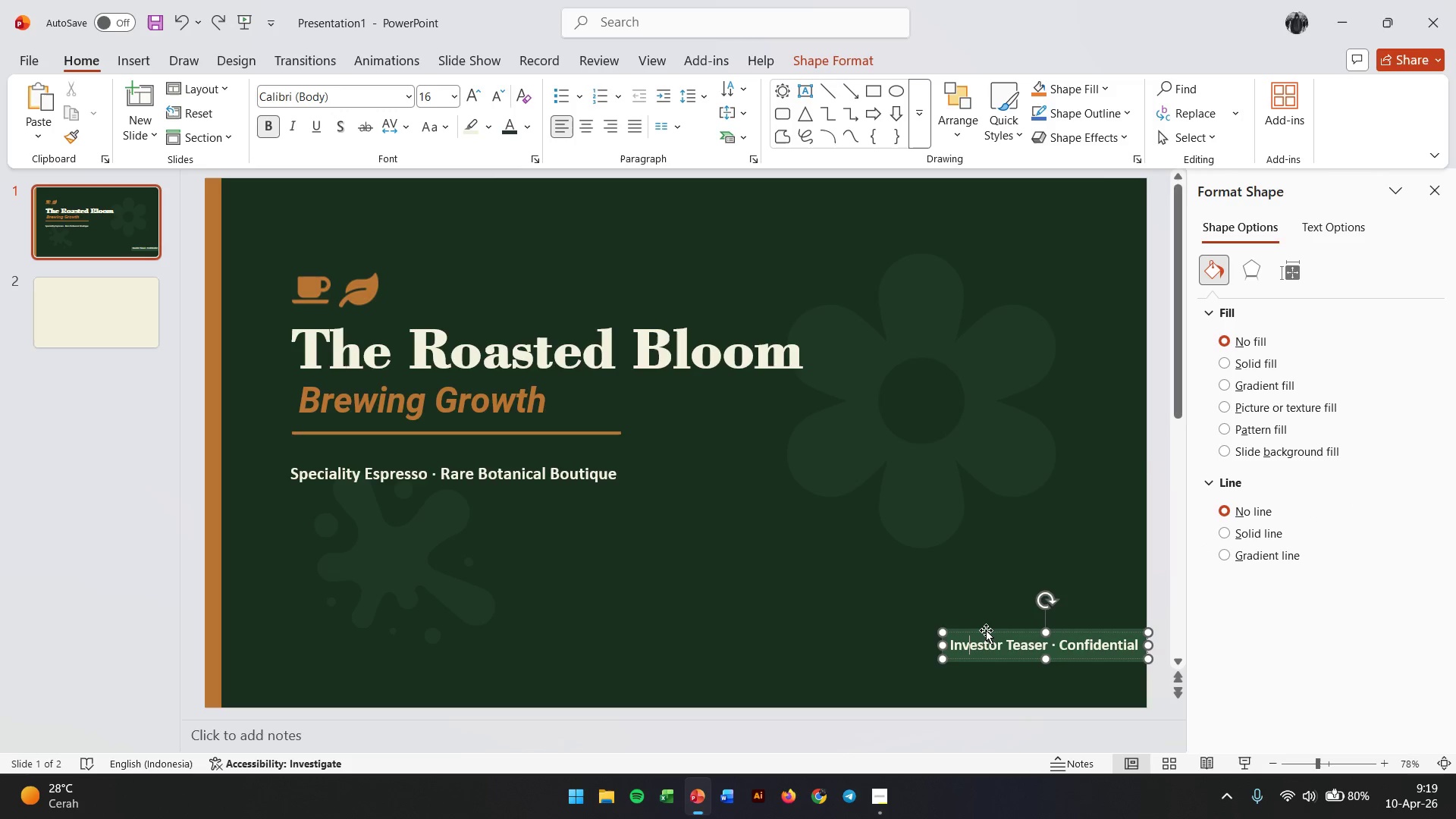 
left_click_drag(start_coordinate=[986, 630], to_coordinate=[982, 592])
 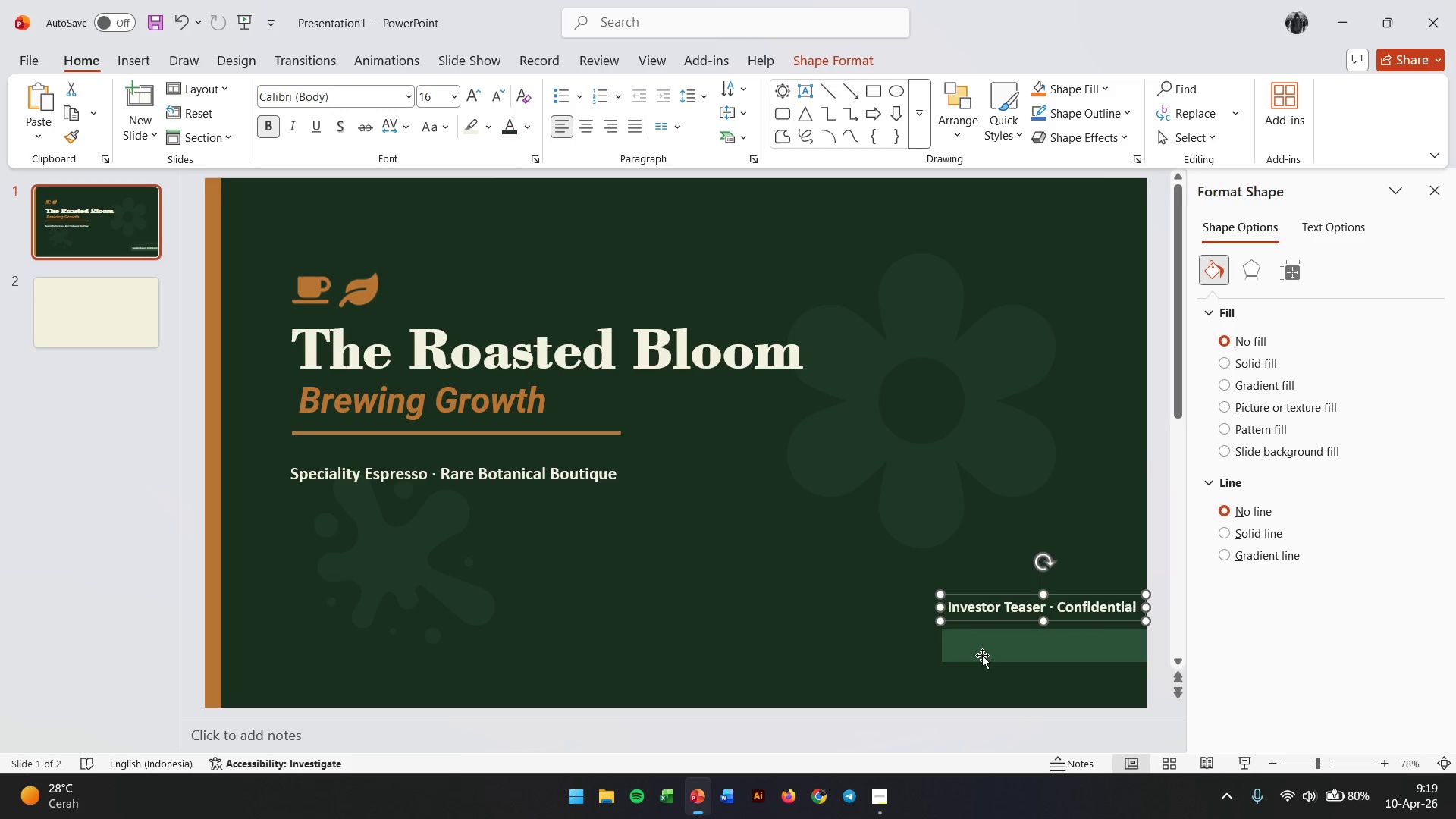 
left_click([982, 657])
 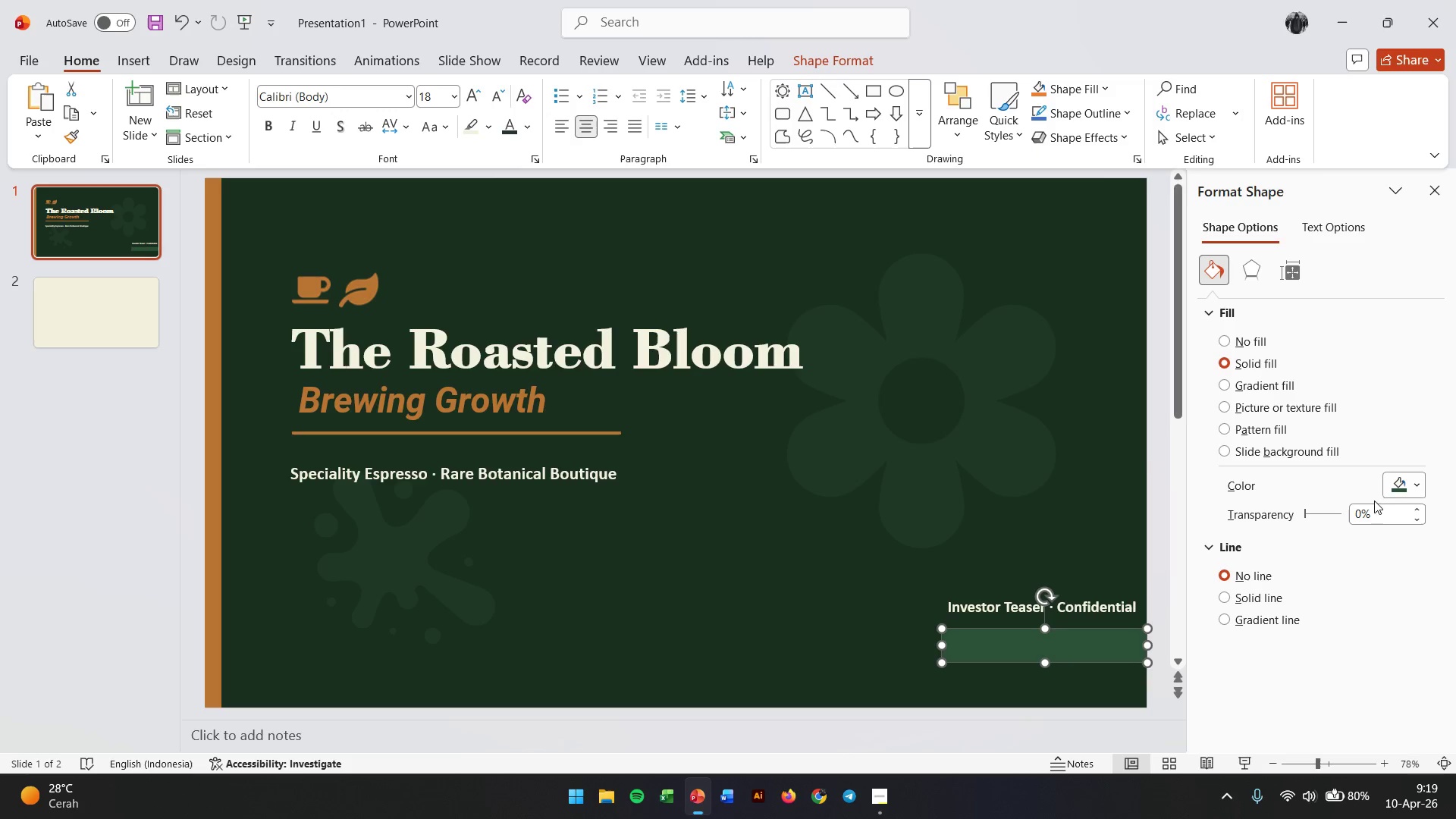 
left_click([1397, 477])
 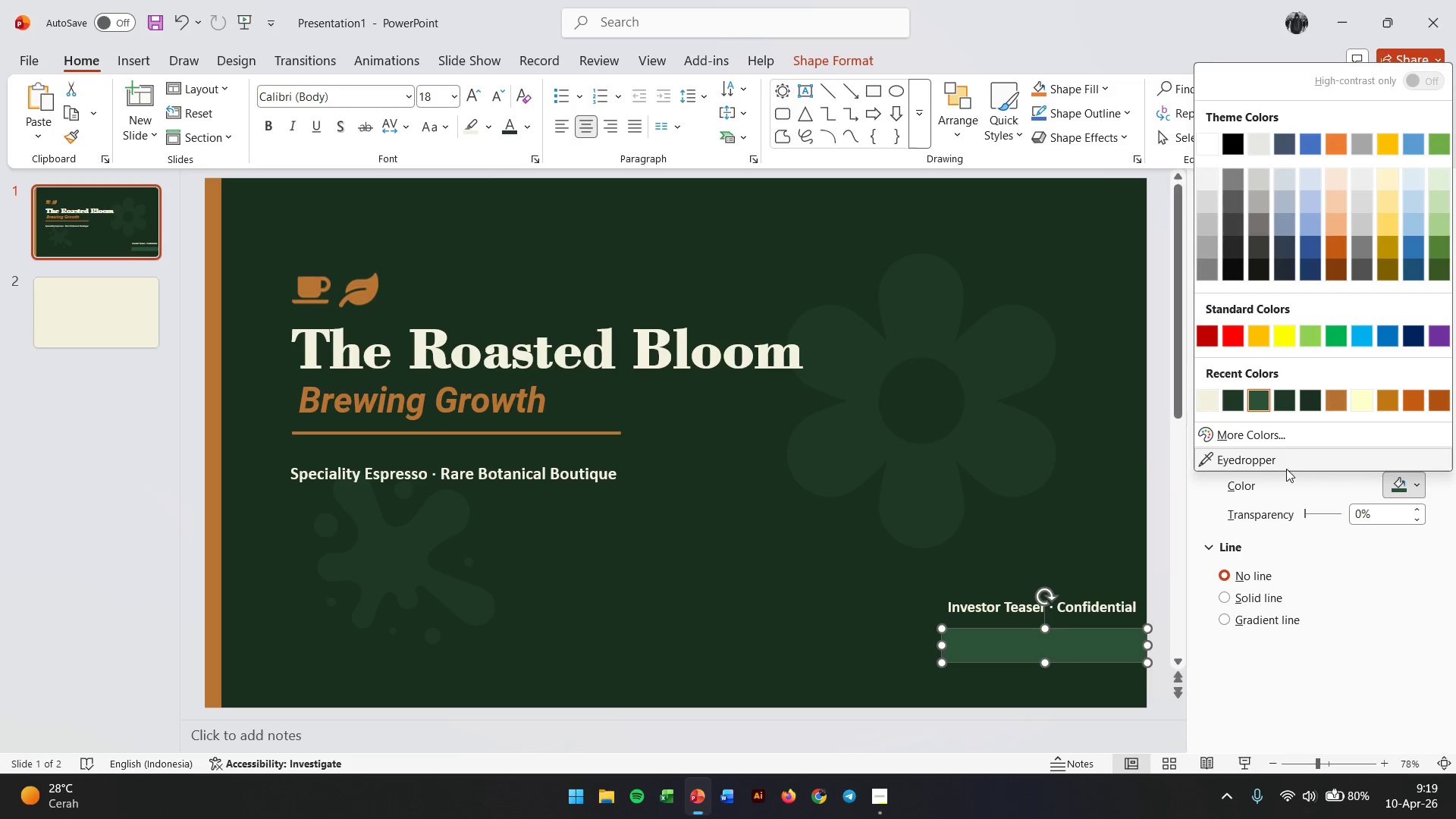 
left_click([1256, 457])
 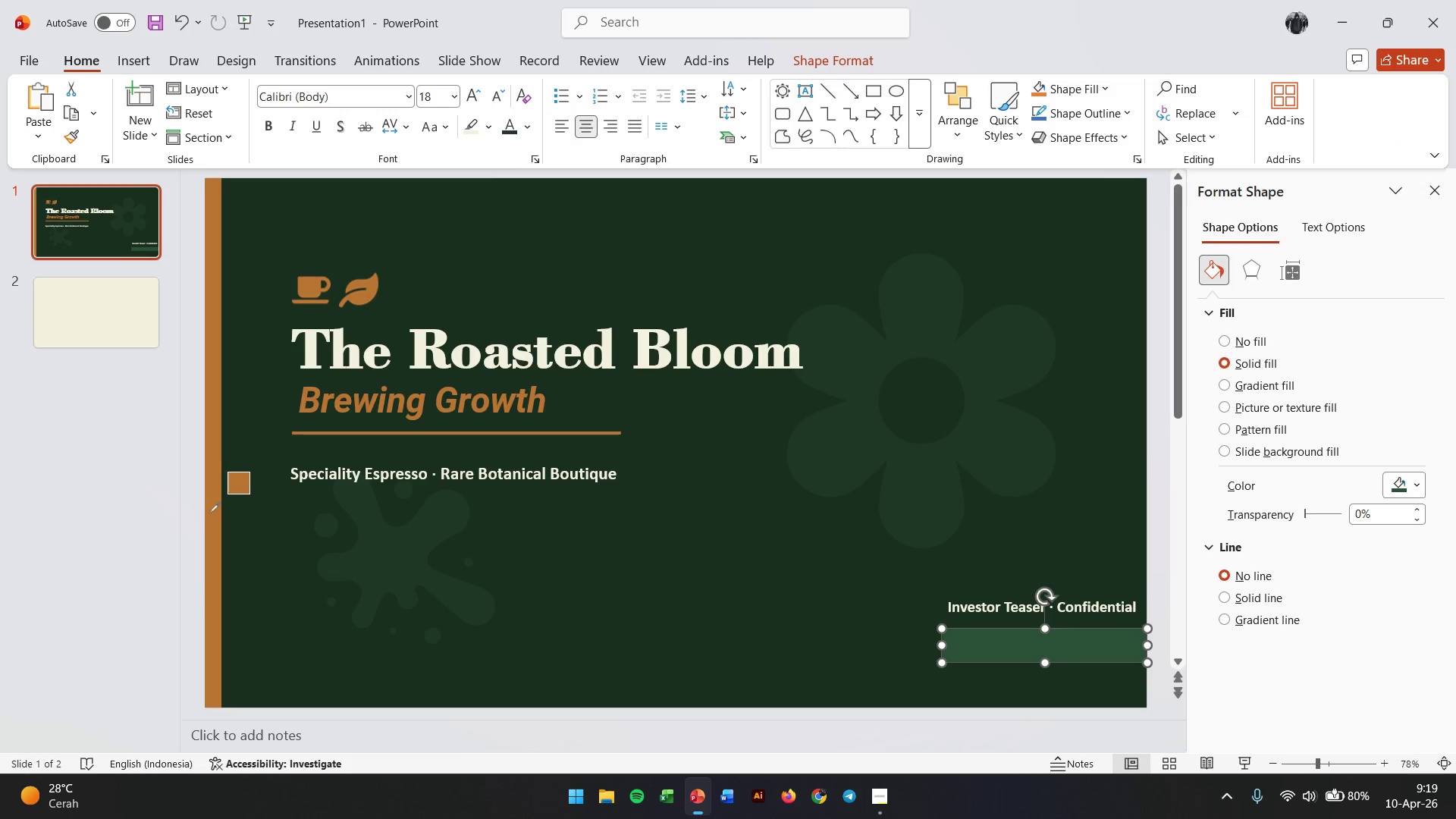 
left_click([212, 509])
 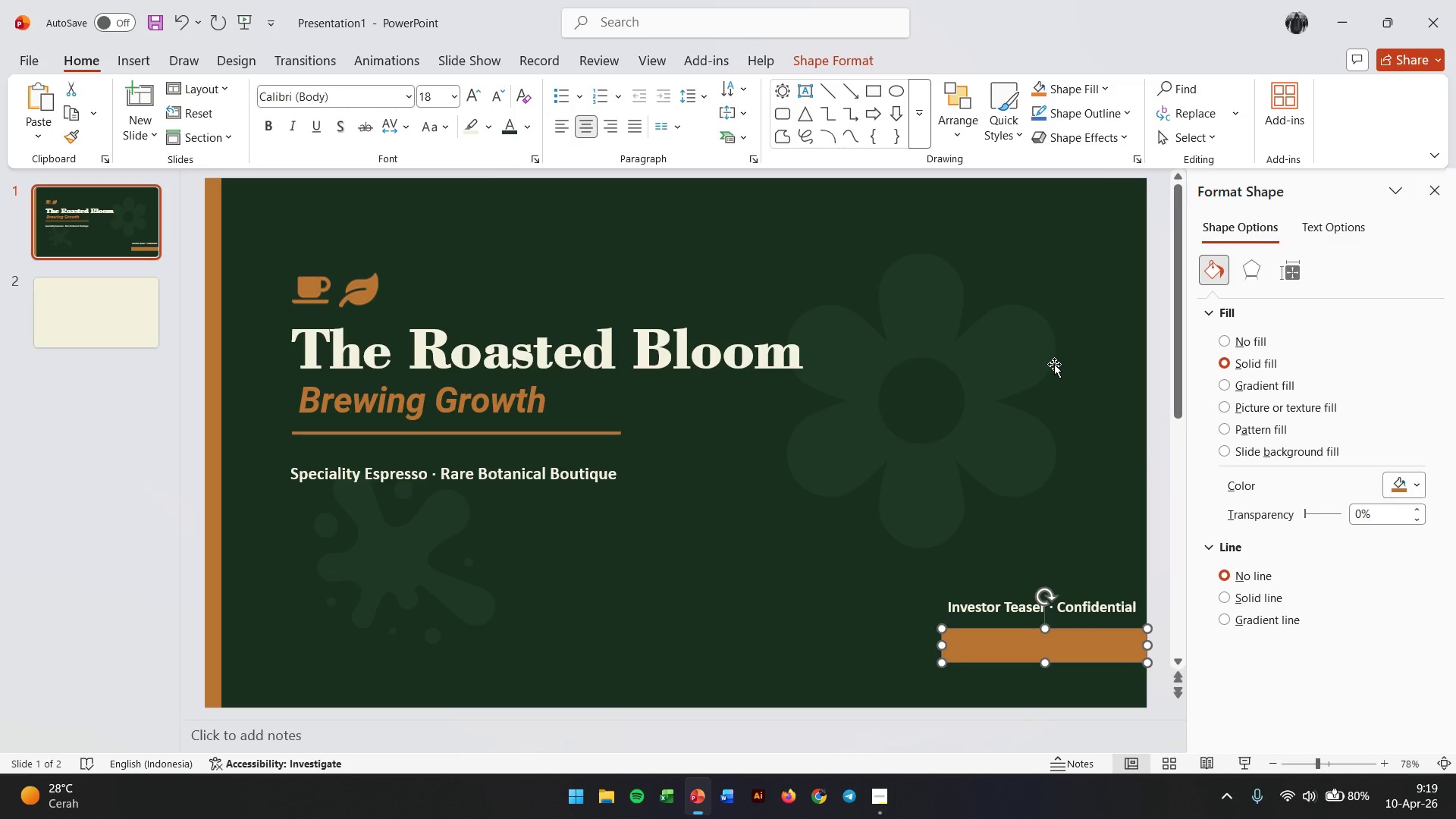 
key(Escape)
 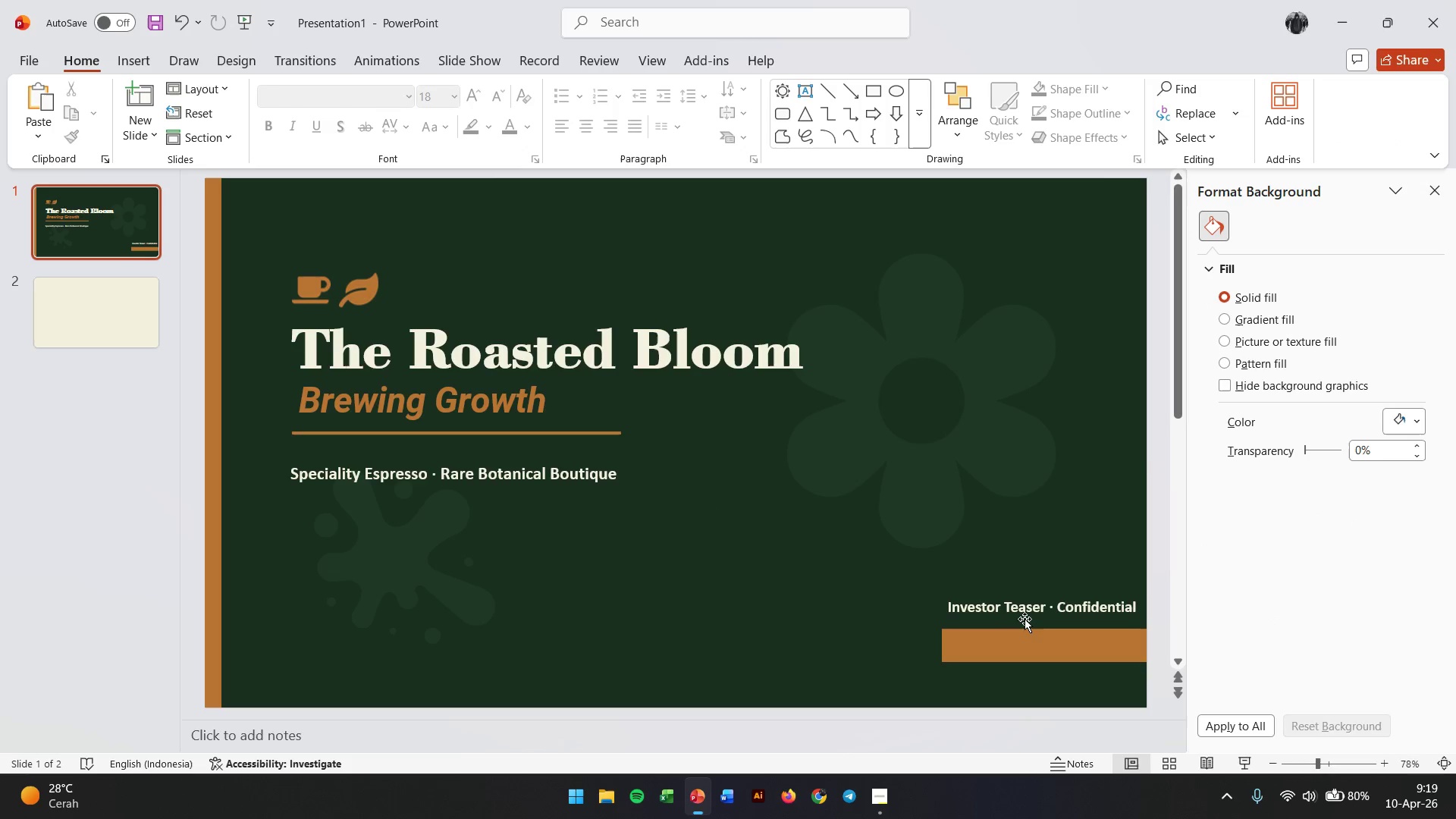 
left_click([1025, 612])
 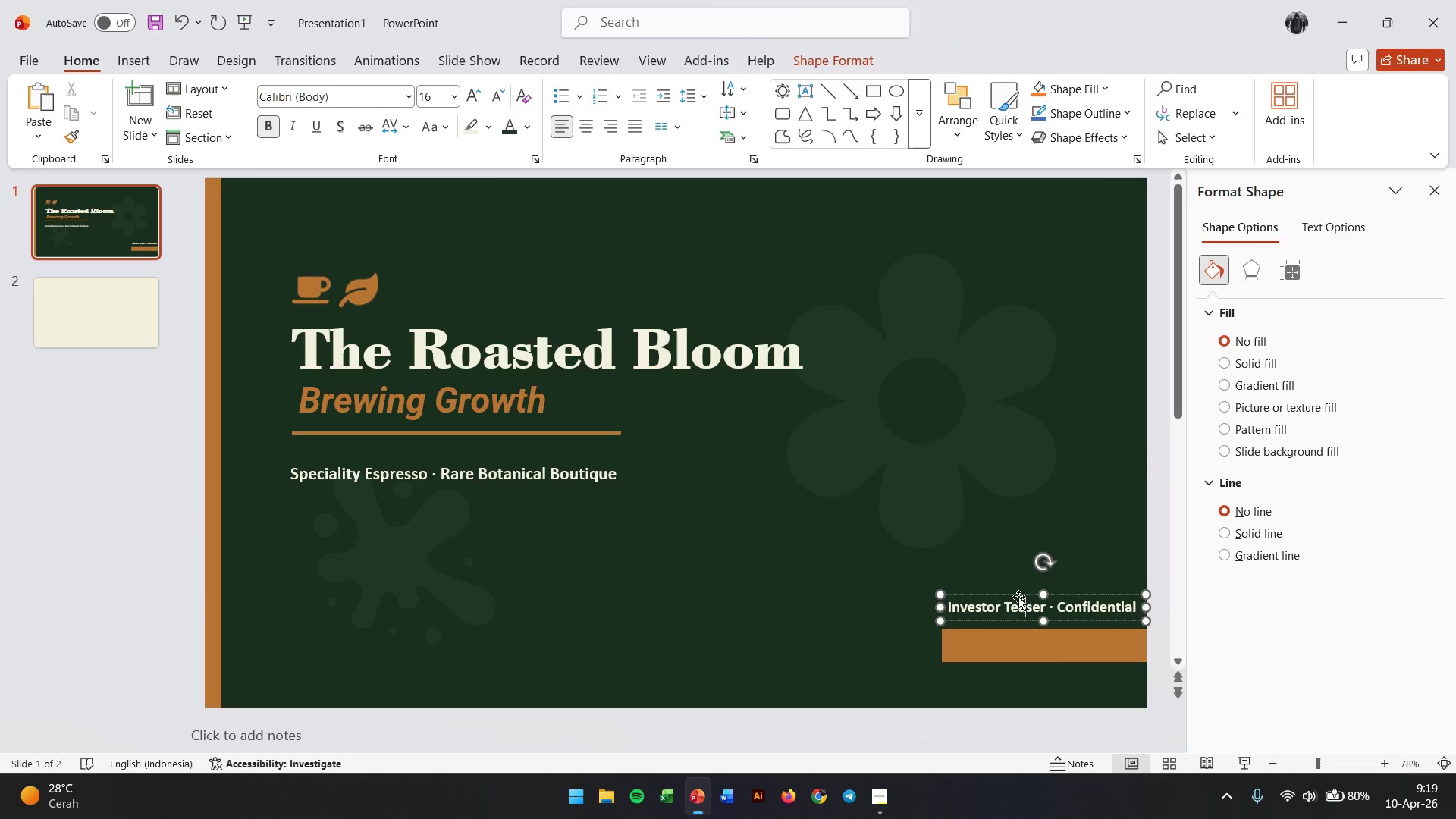 
left_click_drag(start_coordinate=[1018, 593], to_coordinate=[1018, 629])
 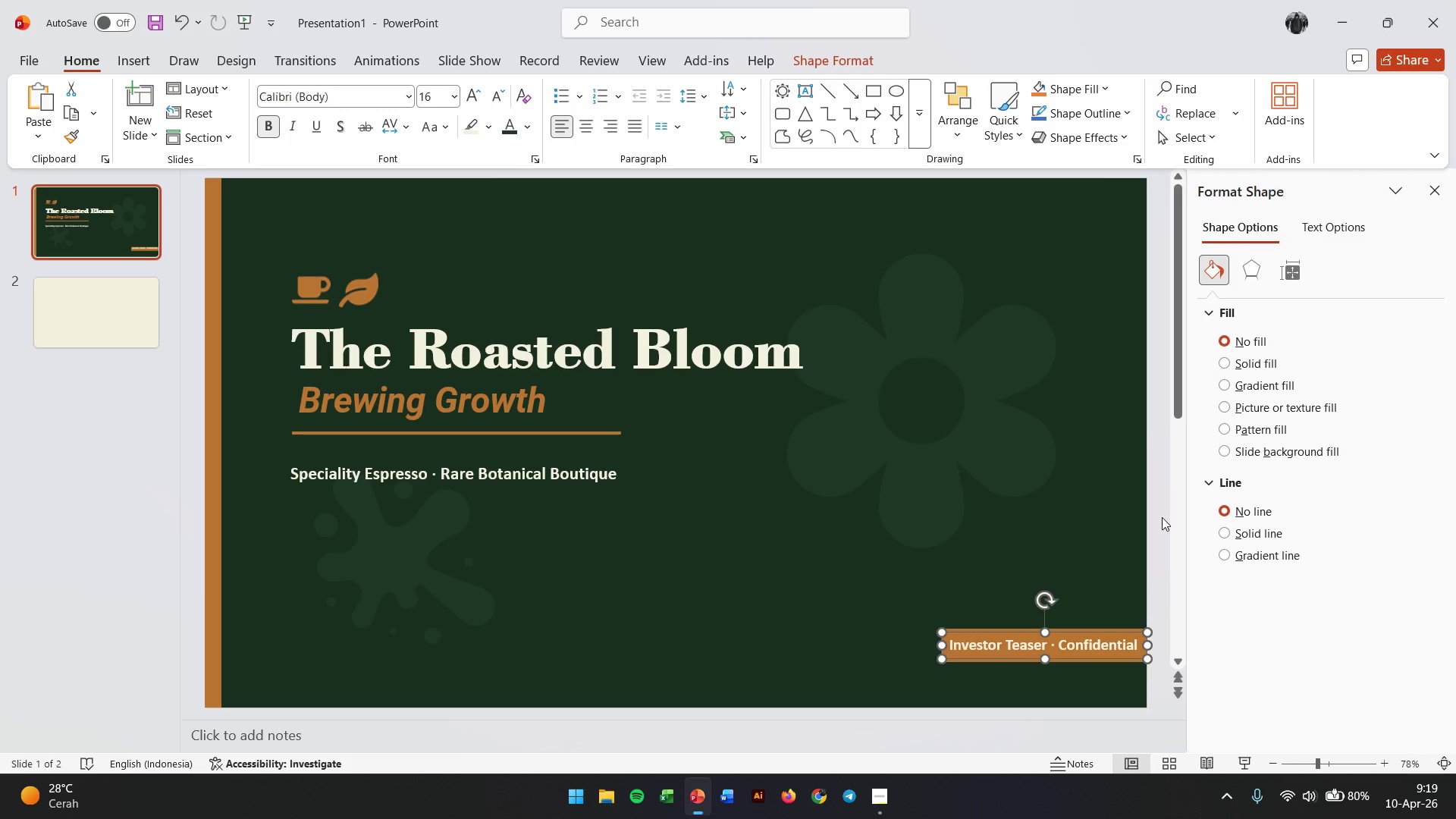 
left_click([1165, 510])
 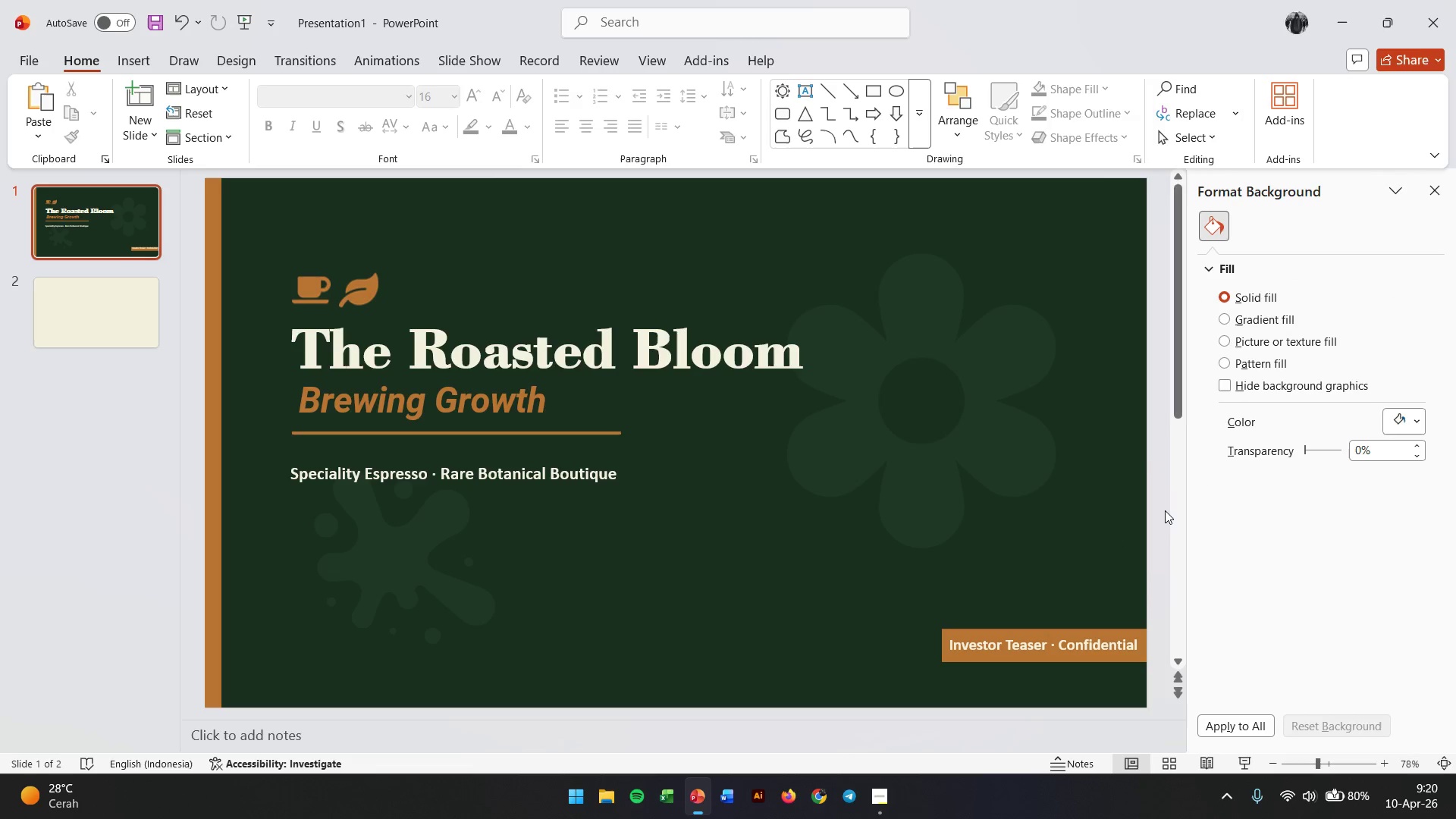 
wait(6.8)
 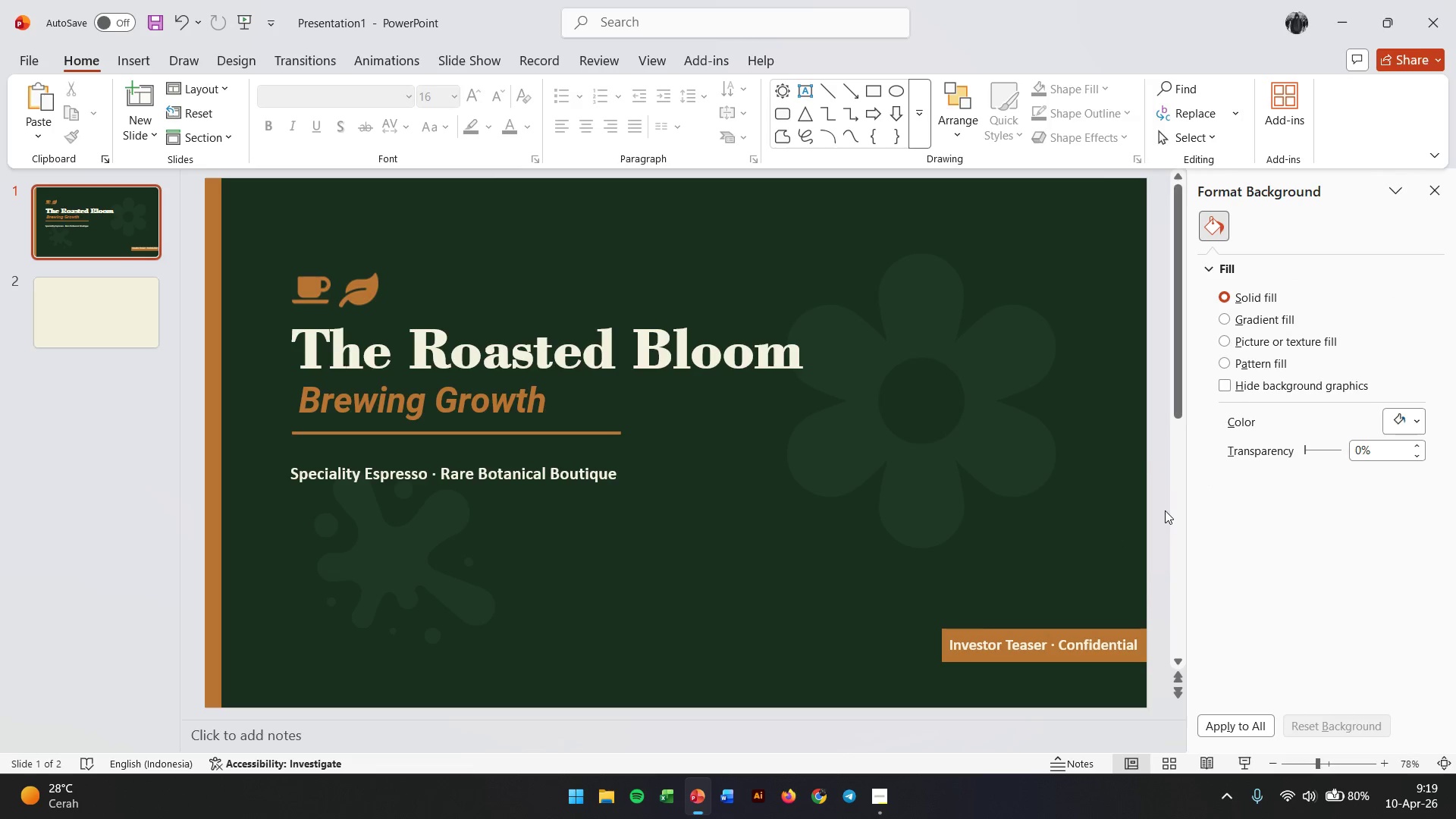 
left_click_drag(start_coordinate=[953, 629], to_coordinate=[224, 645])
 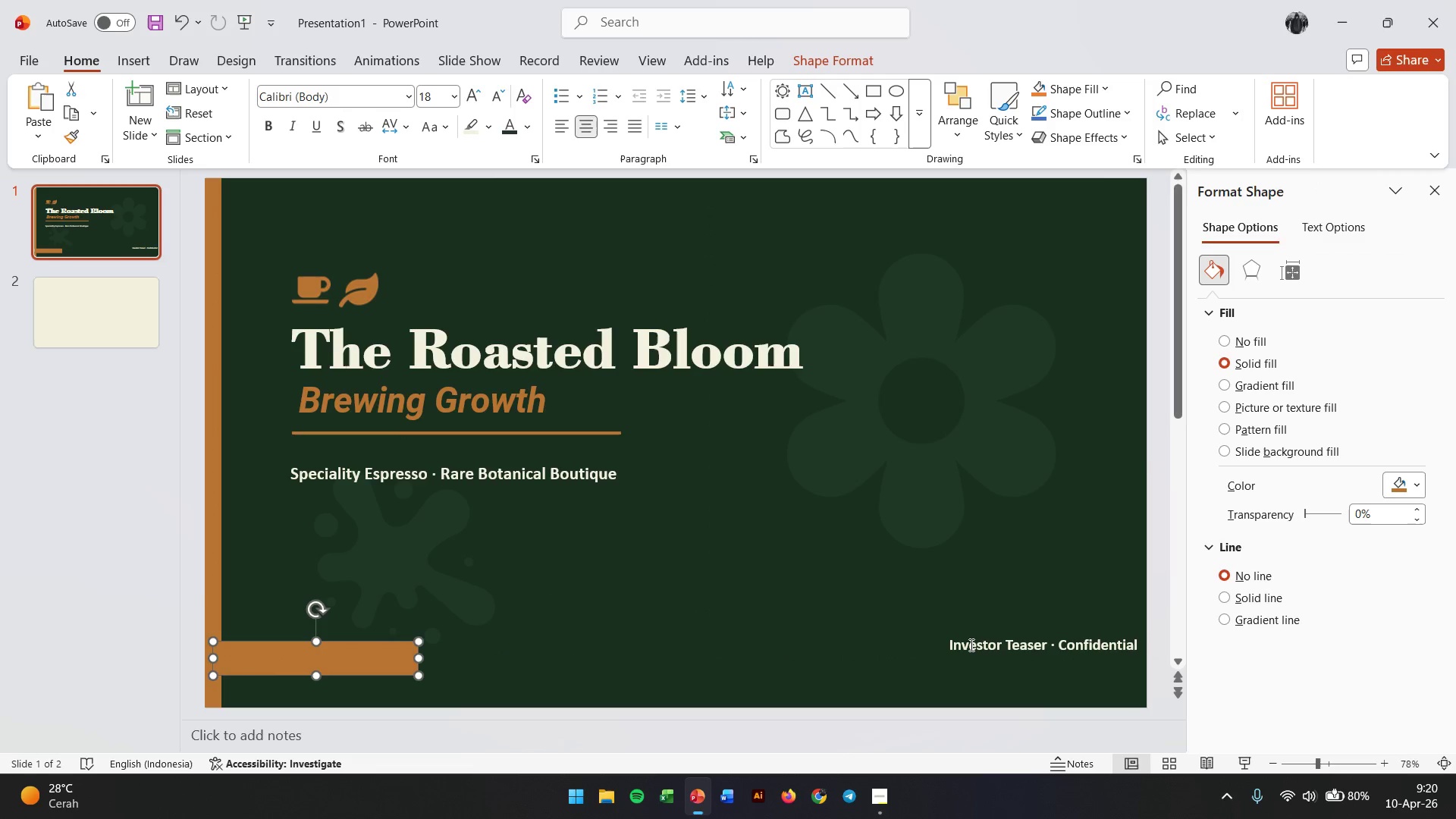 
left_click([970, 645])
 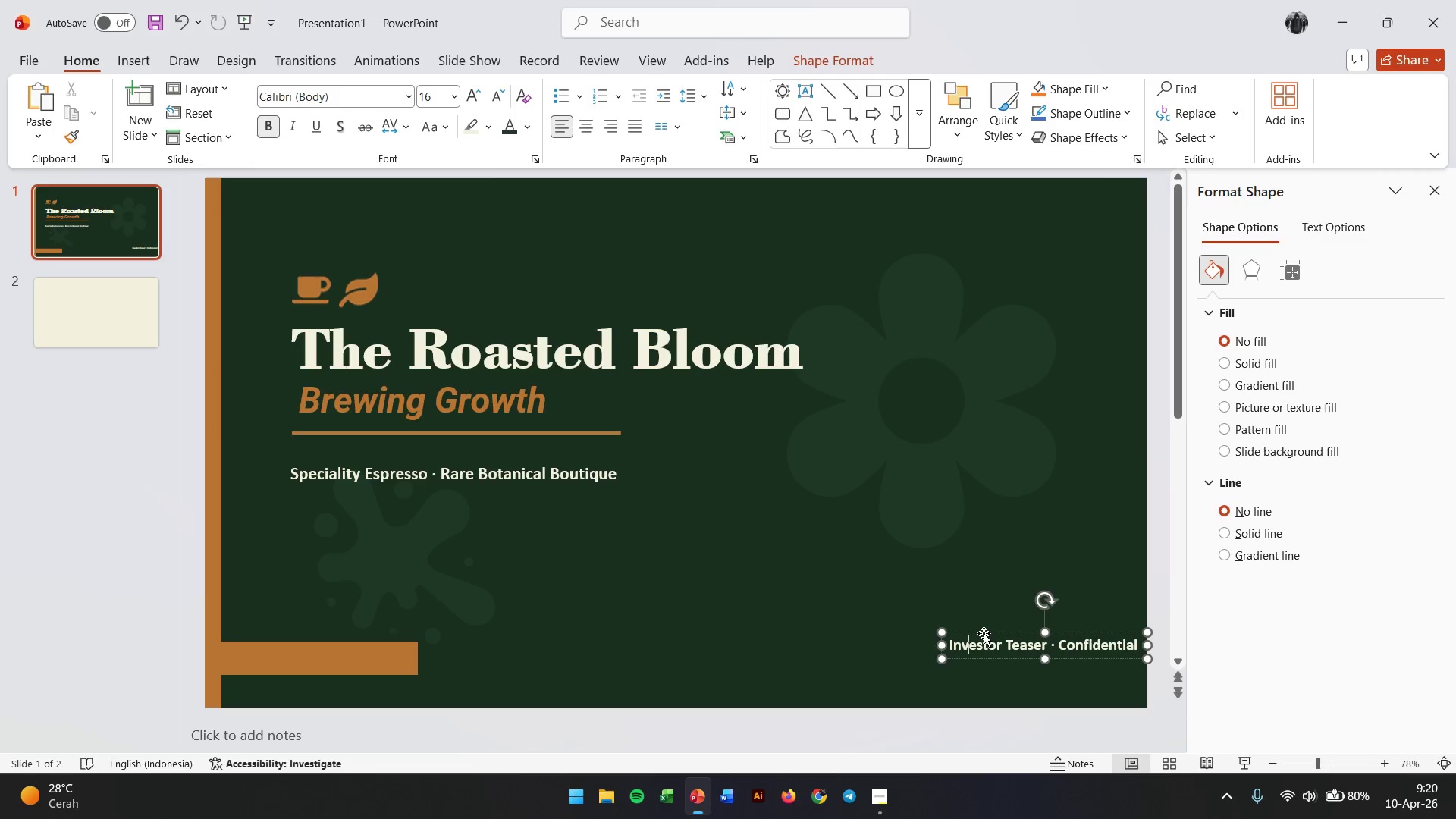 
left_click_drag(start_coordinate=[984, 633], to_coordinate=[255, 645])
 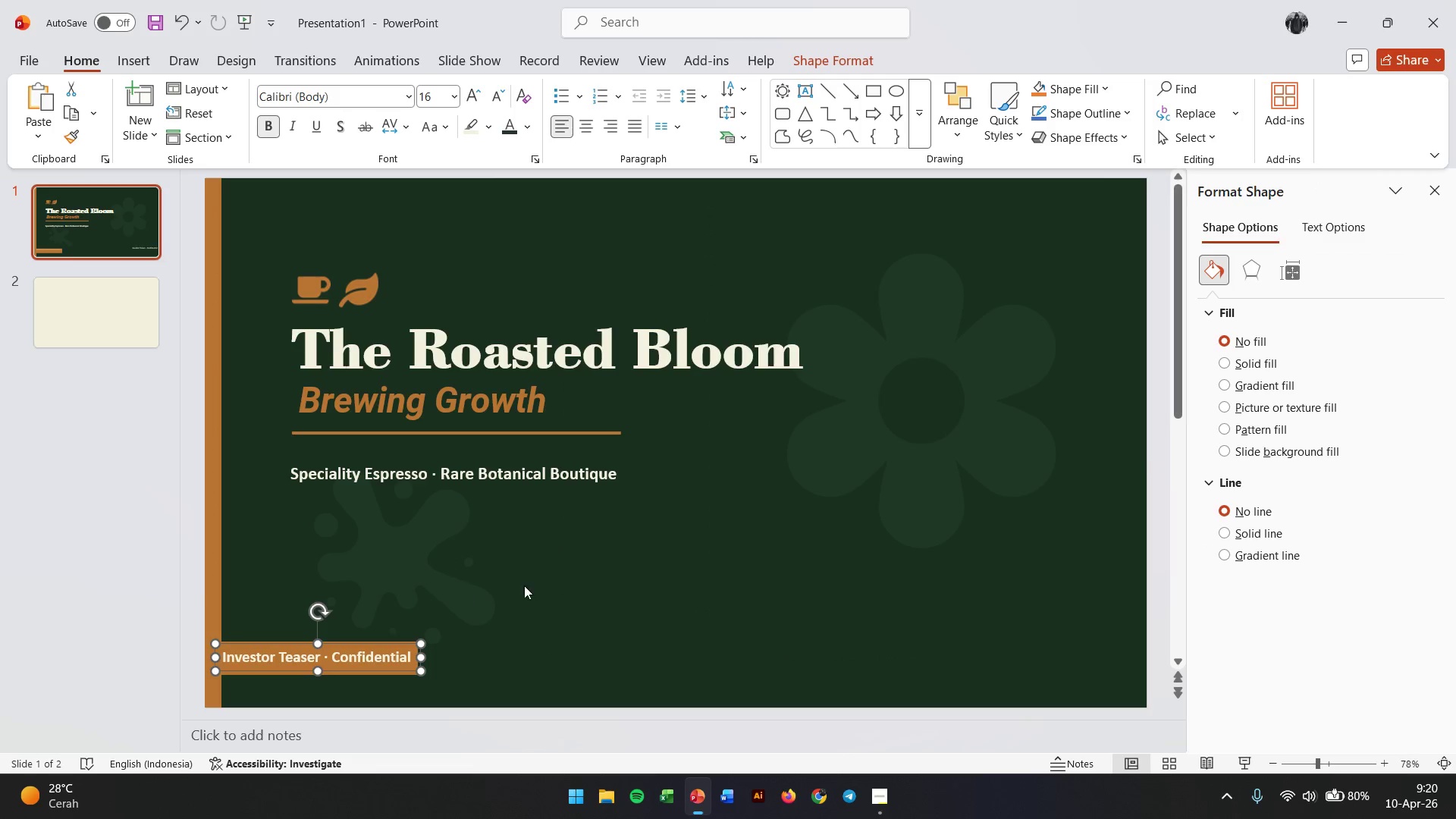 
key(Control+Z)
 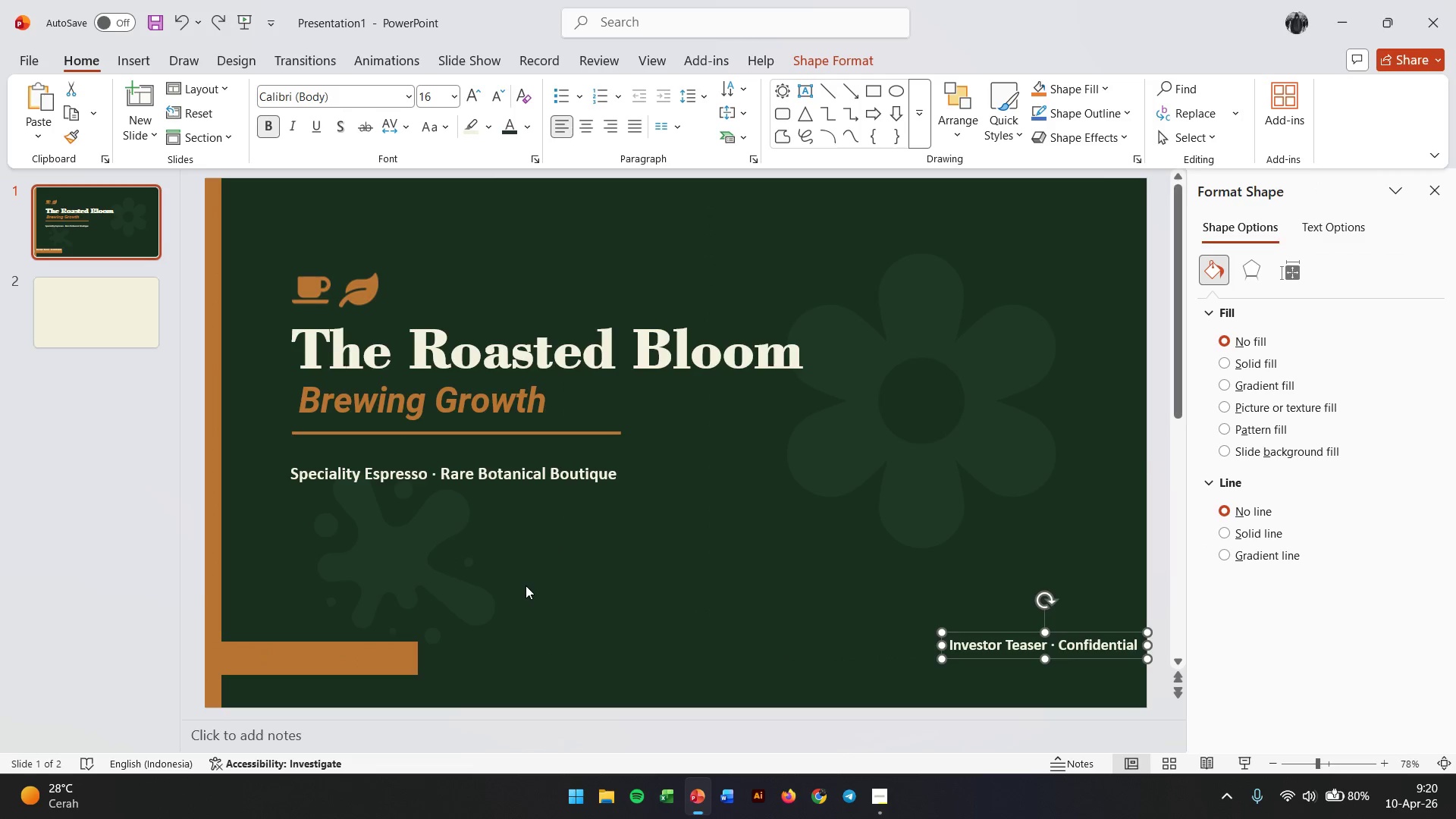 
key(Control+Z)
 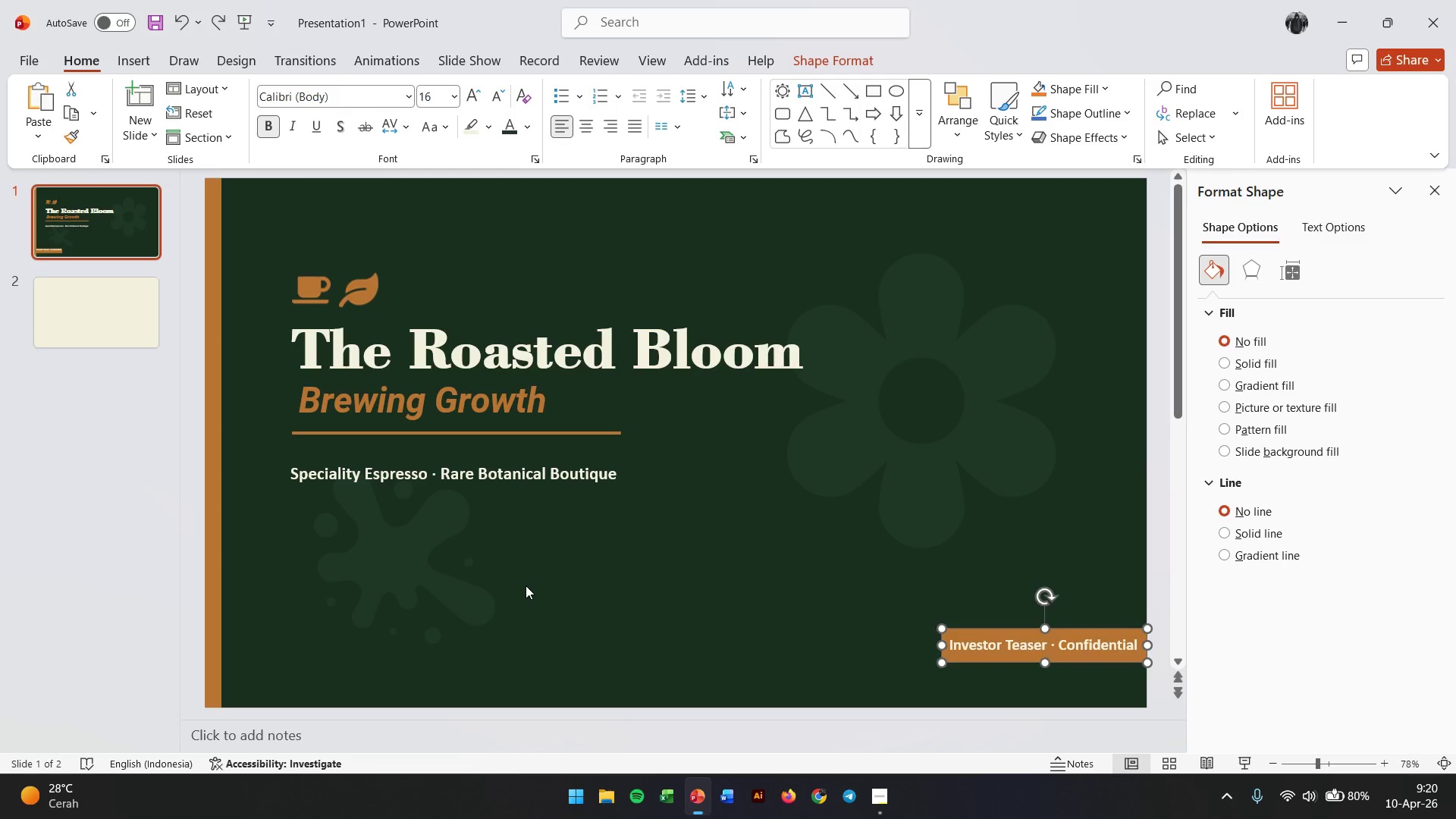 
key(Control+Z)
 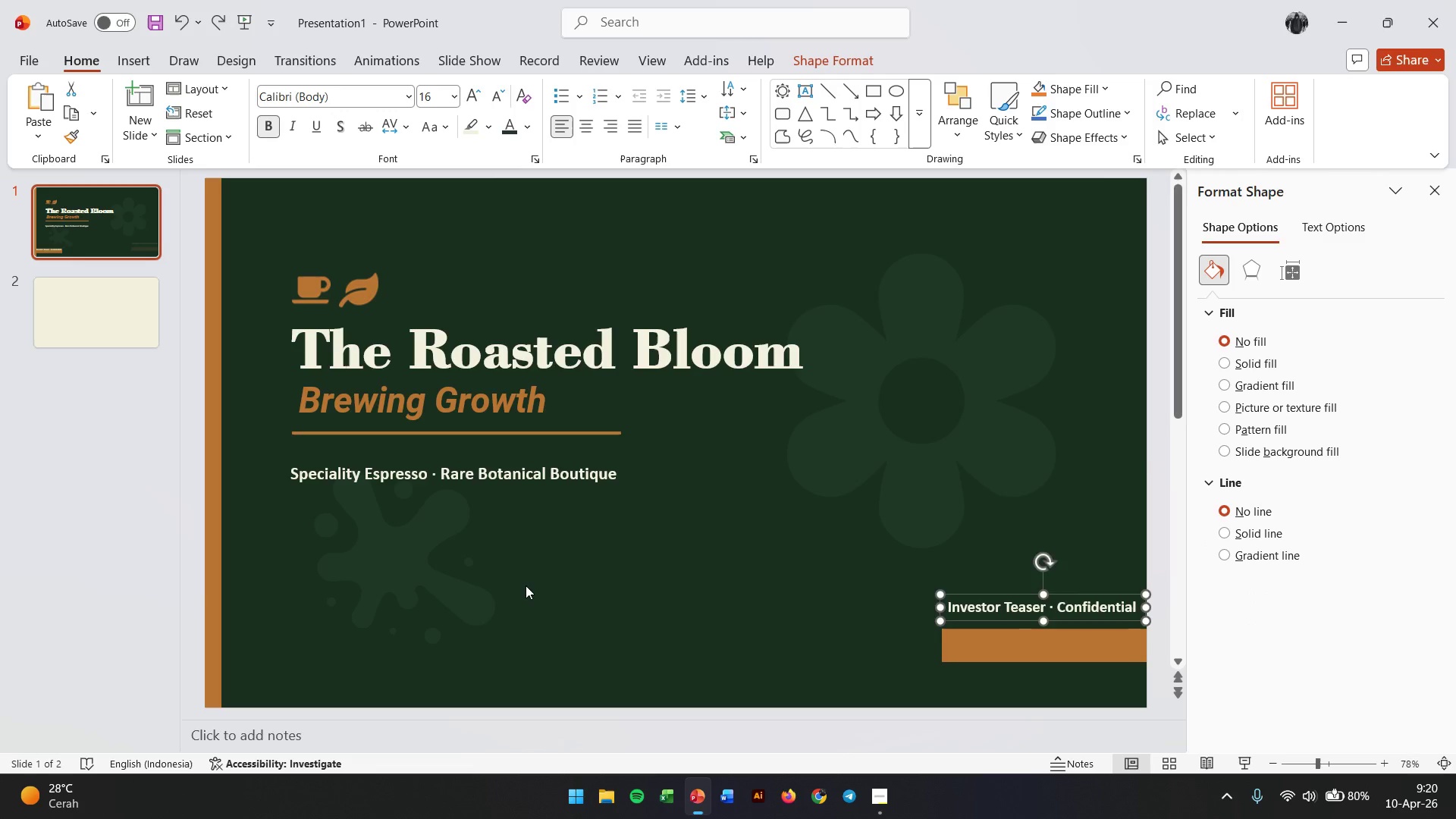 
key(Control+Z)
 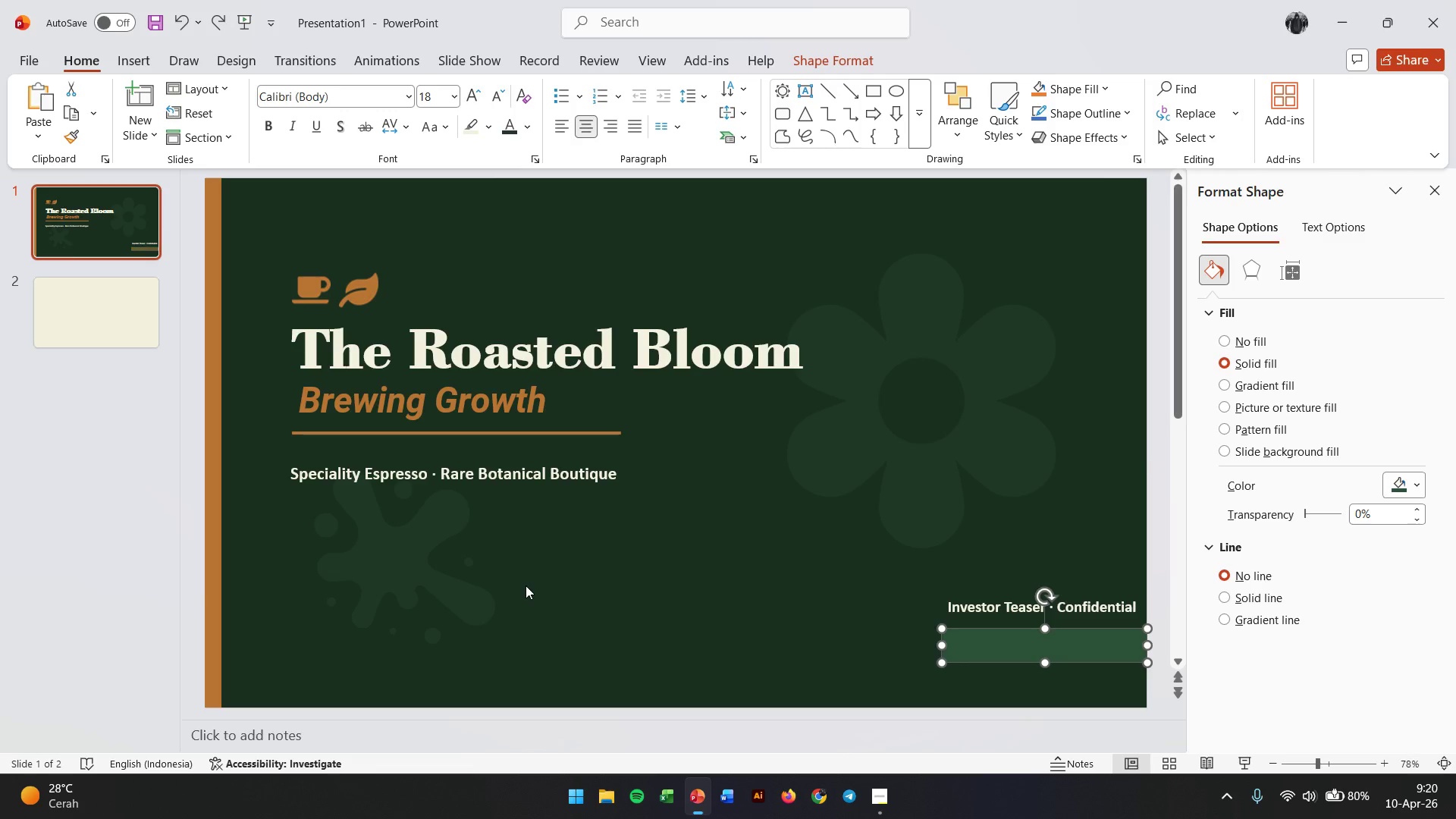 
key(Control+Z)
 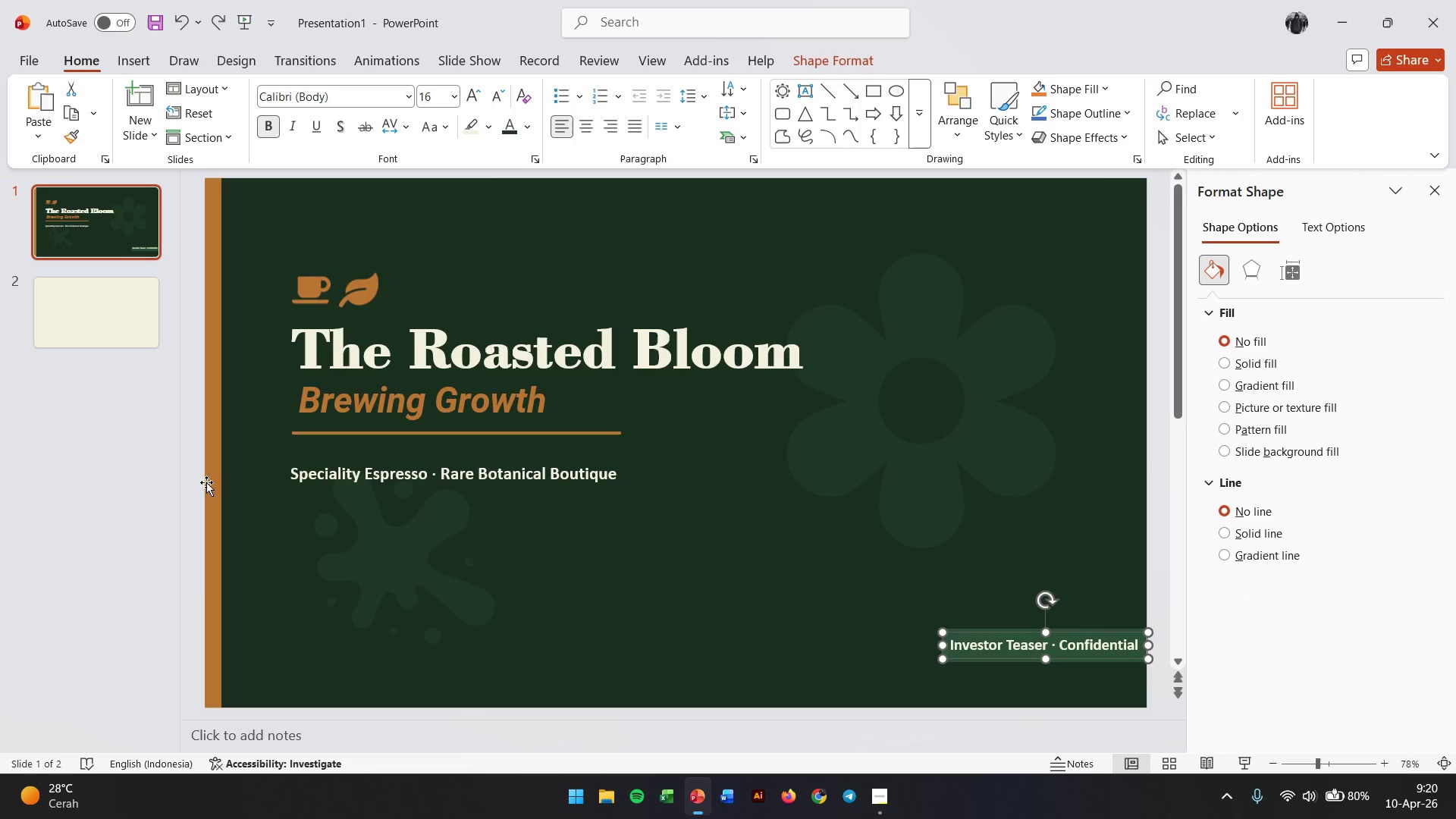 
left_click([105, 312])
 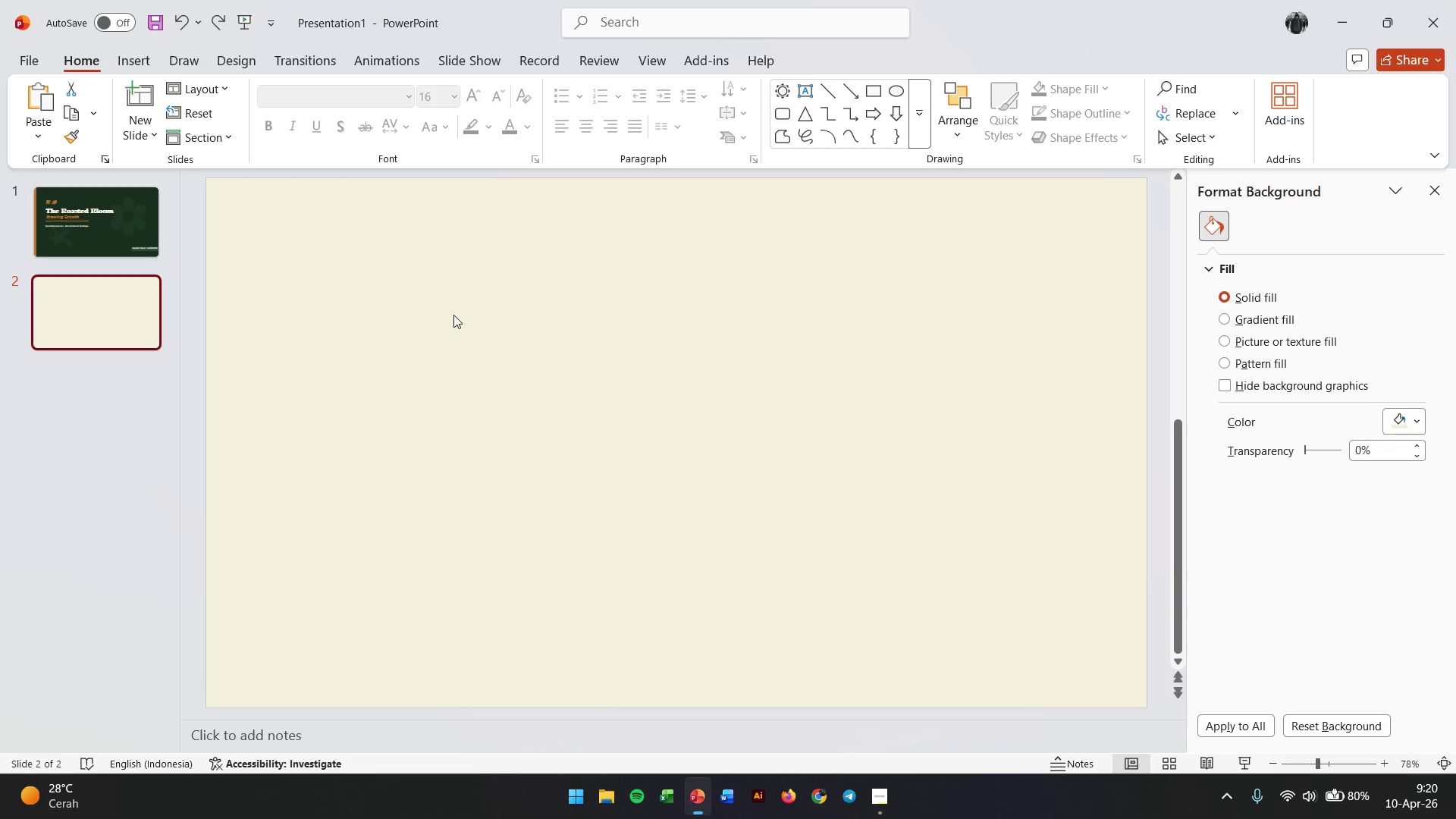 
left_click([590, 340])
 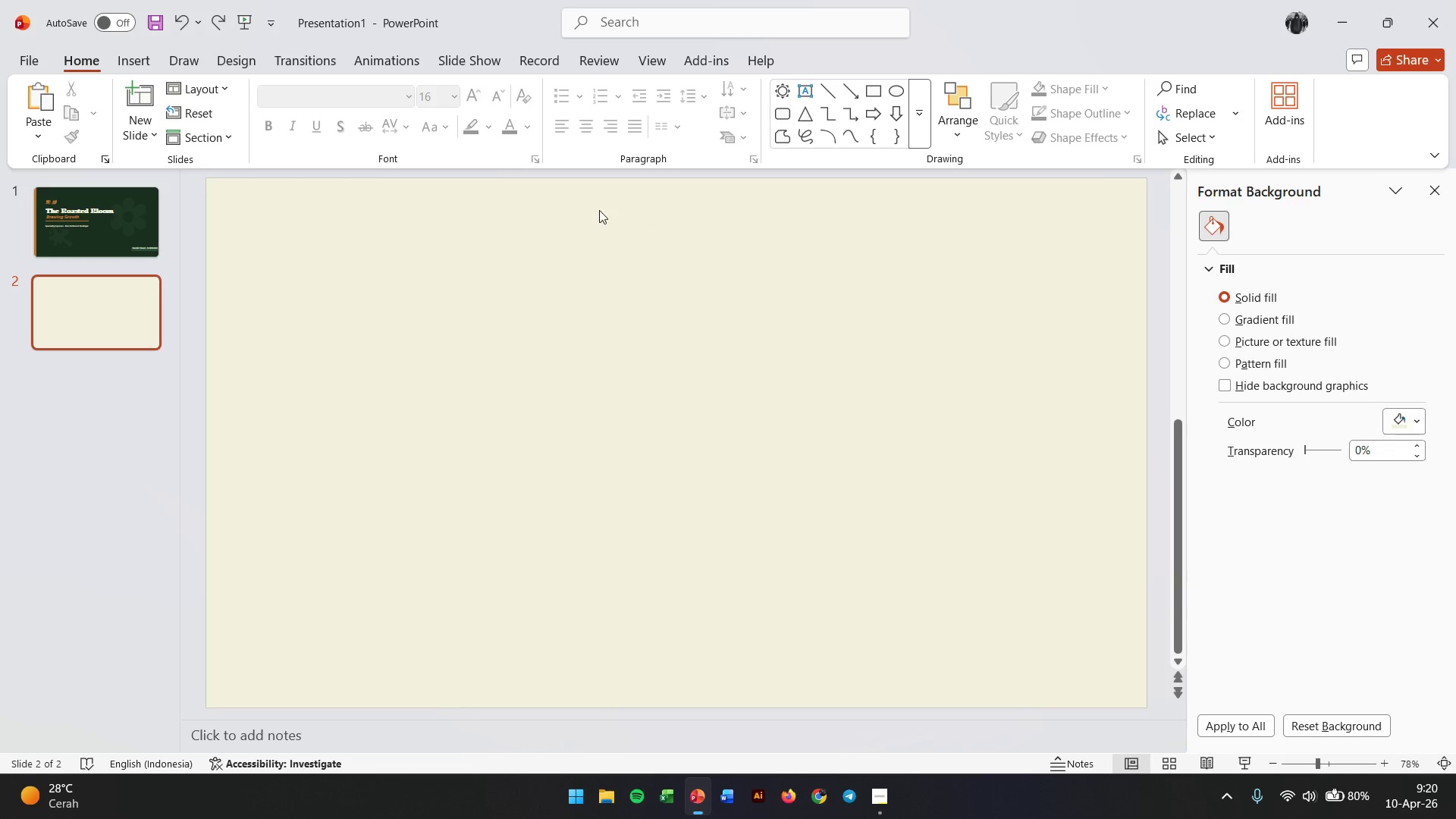 
wait(6.28)
 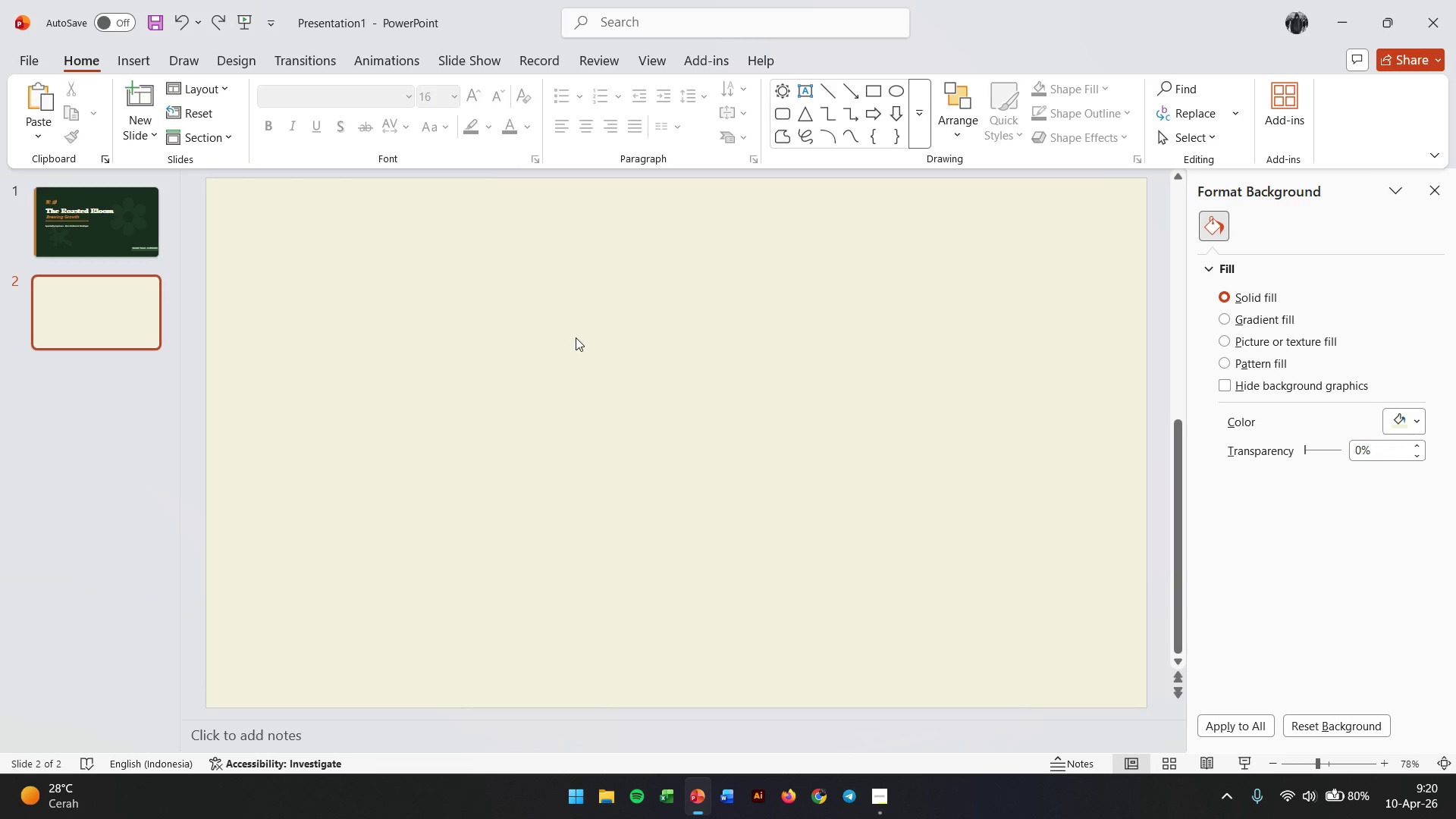 
left_click([93, 214])
 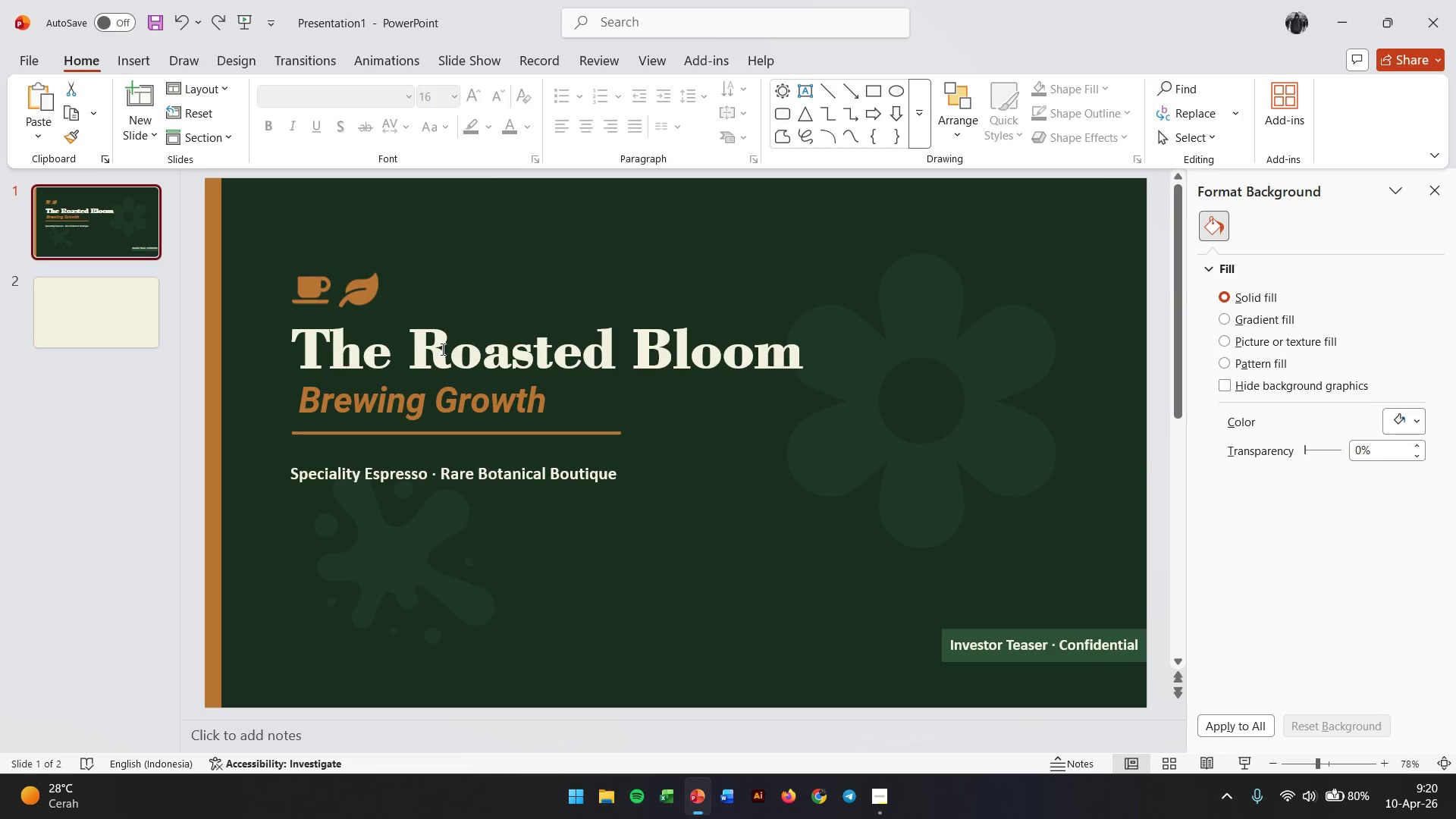 
wait(5.61)
 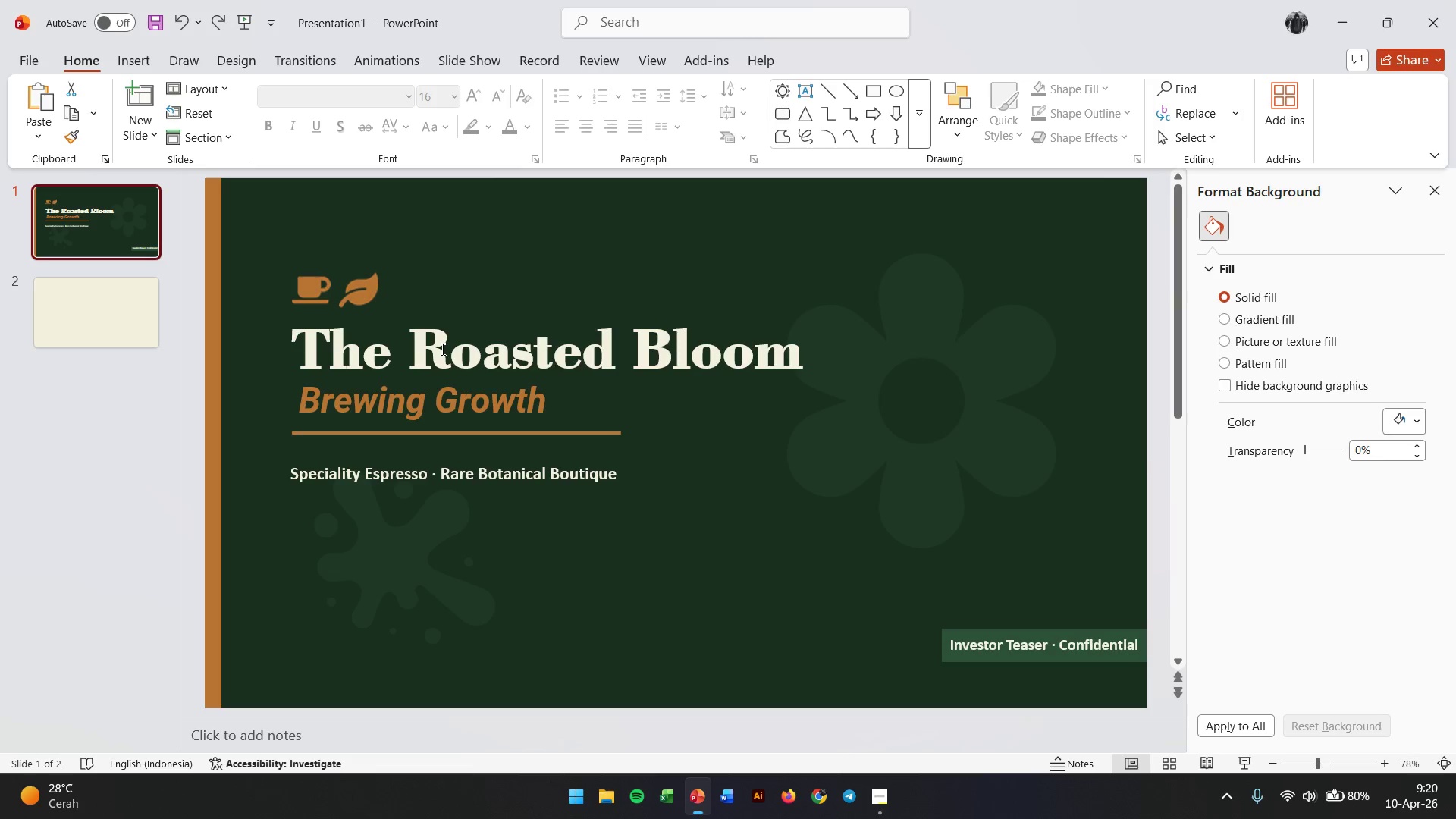 
left_click([441, 349])
 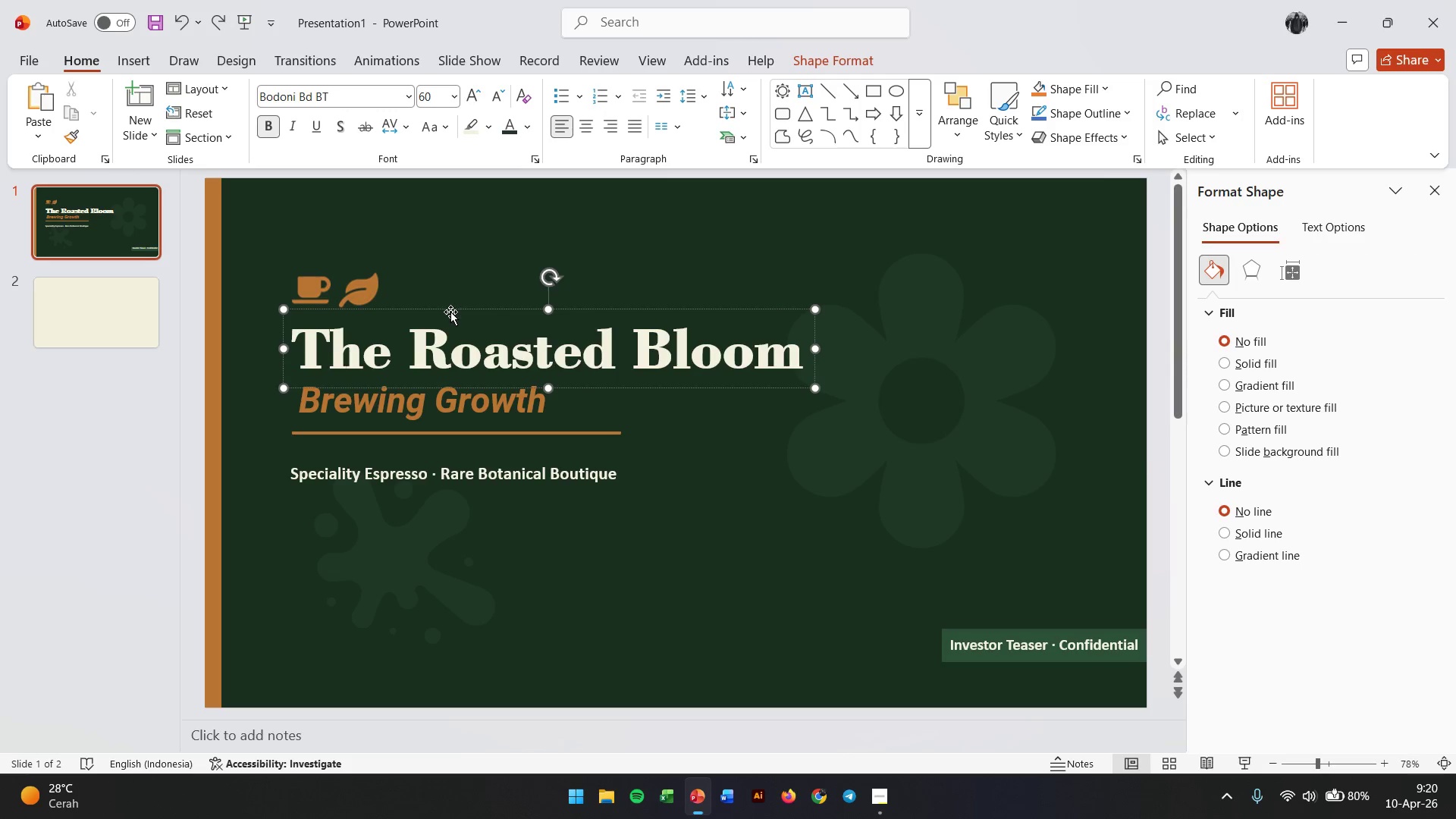 
left_click([450, 312])
 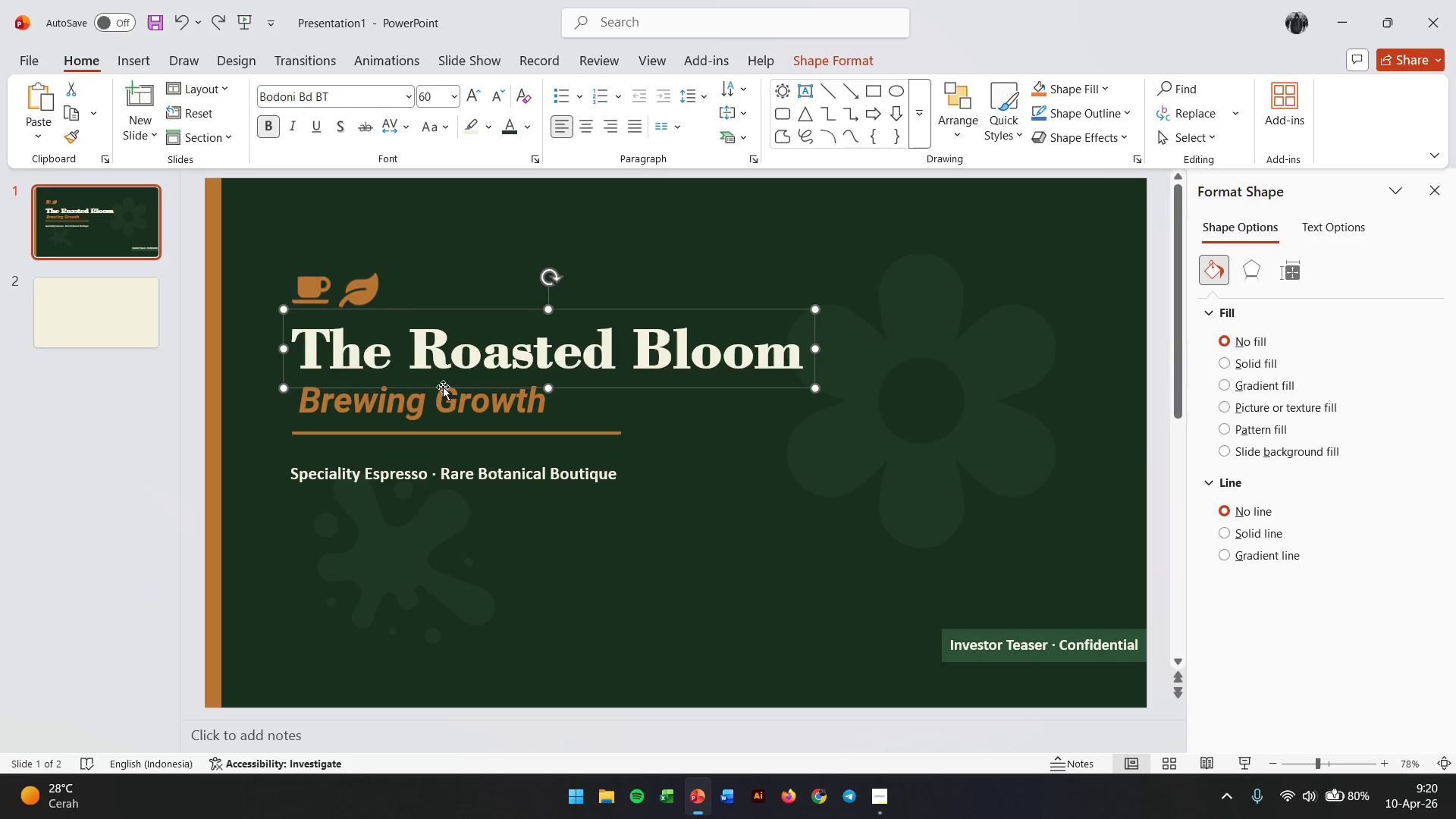 
left_click([428, 397])
 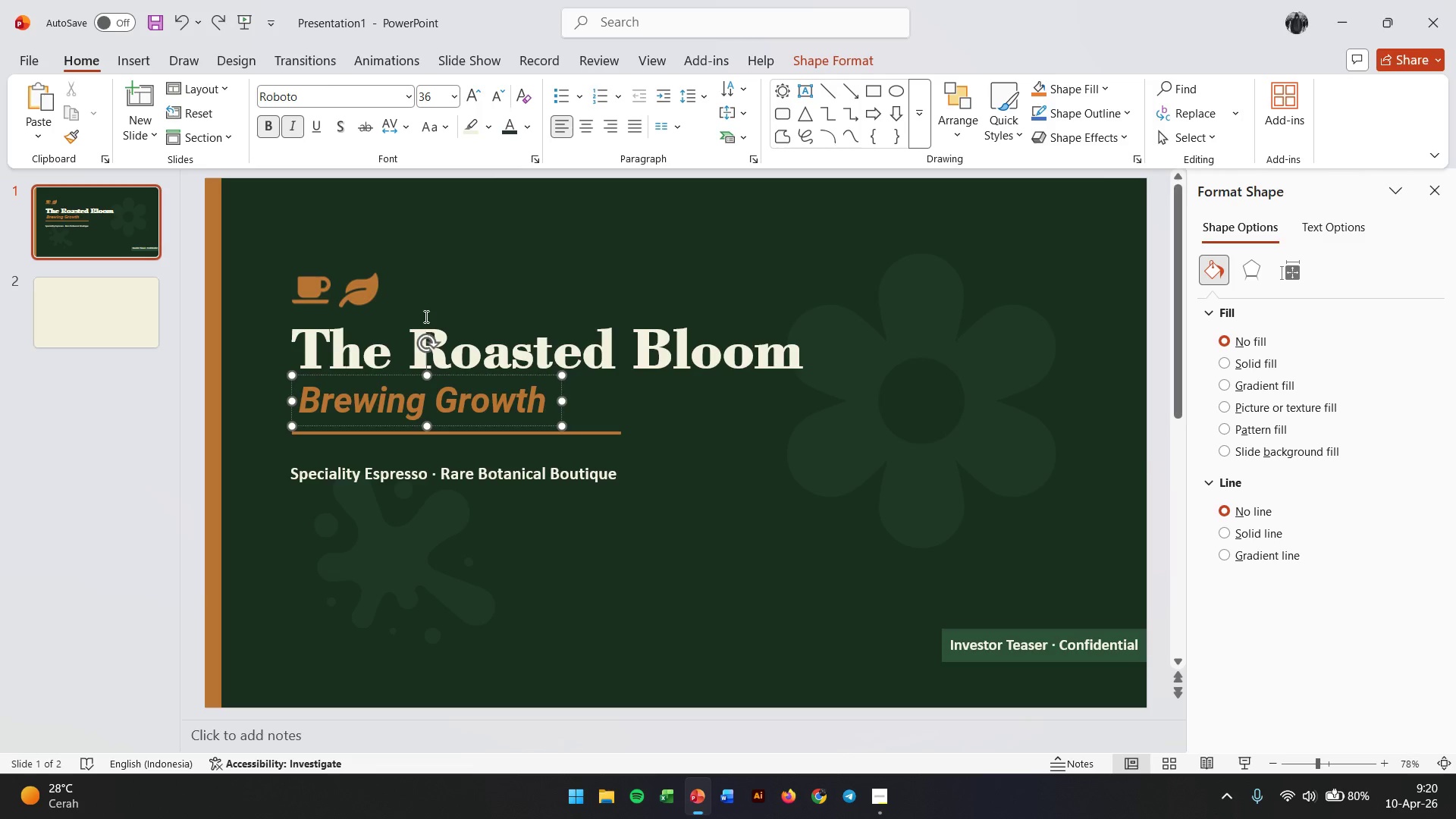 
left_click([529, 346])
 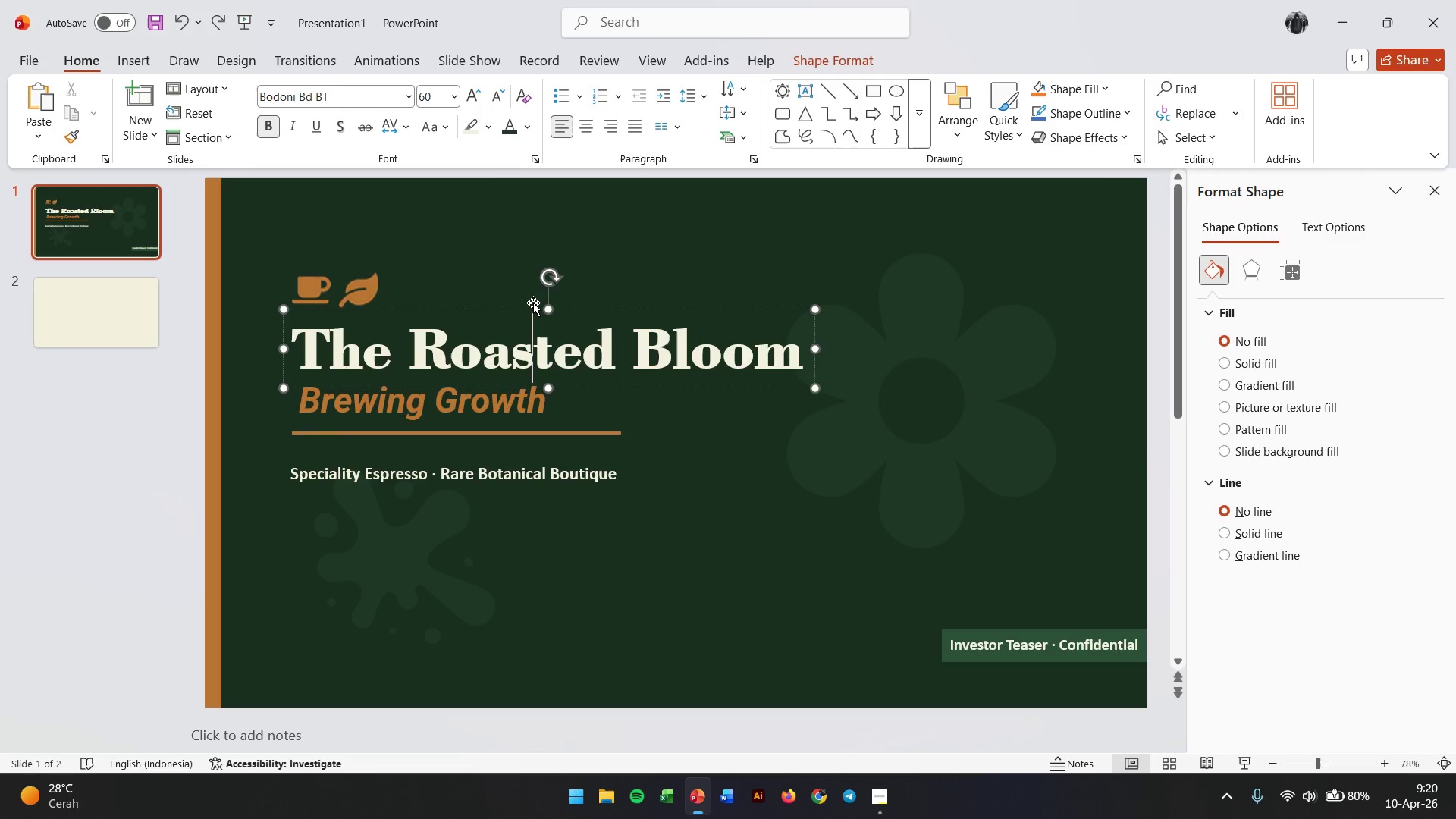 
left_click([532, 303])
 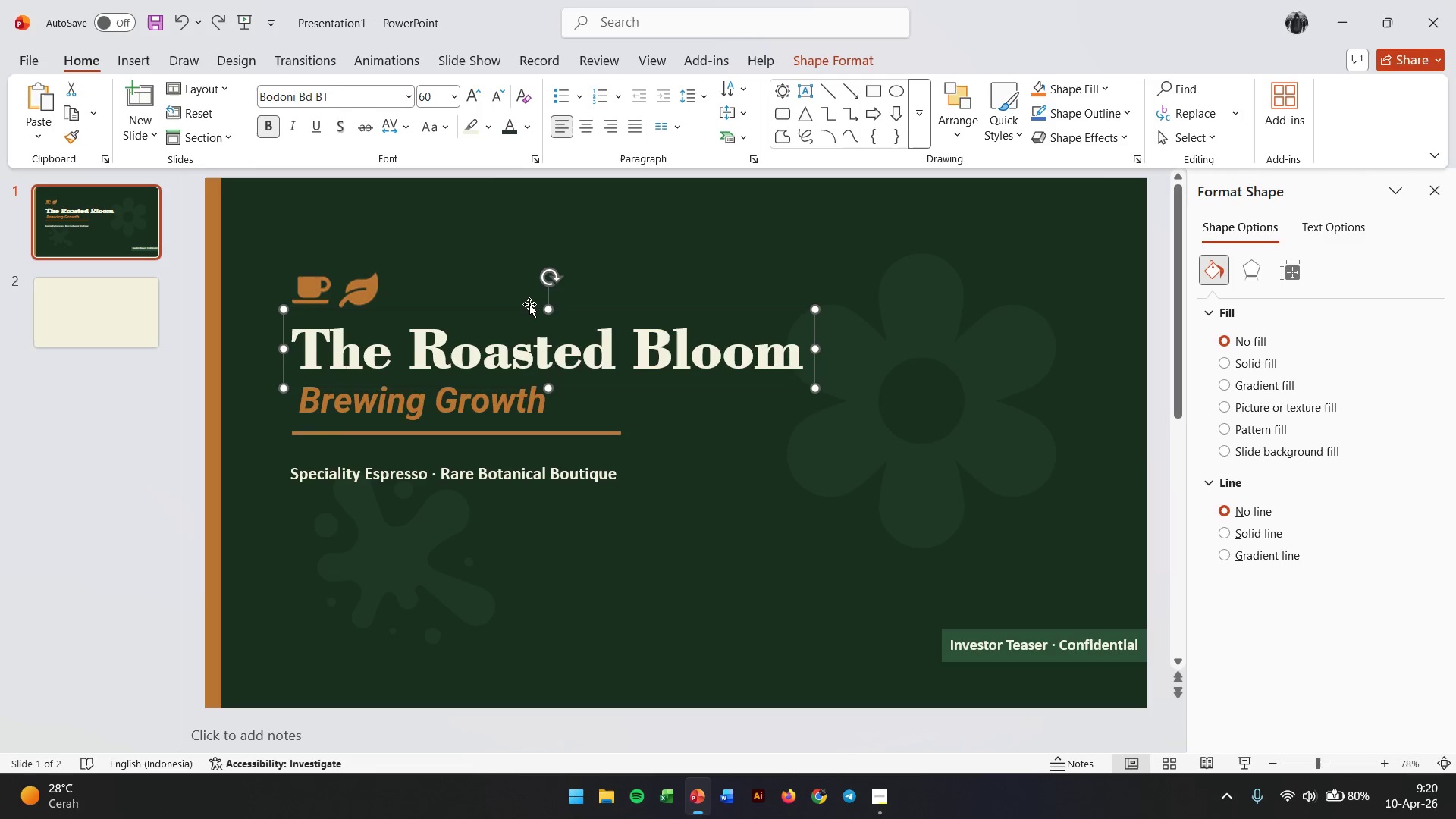 
key(Control+C)
 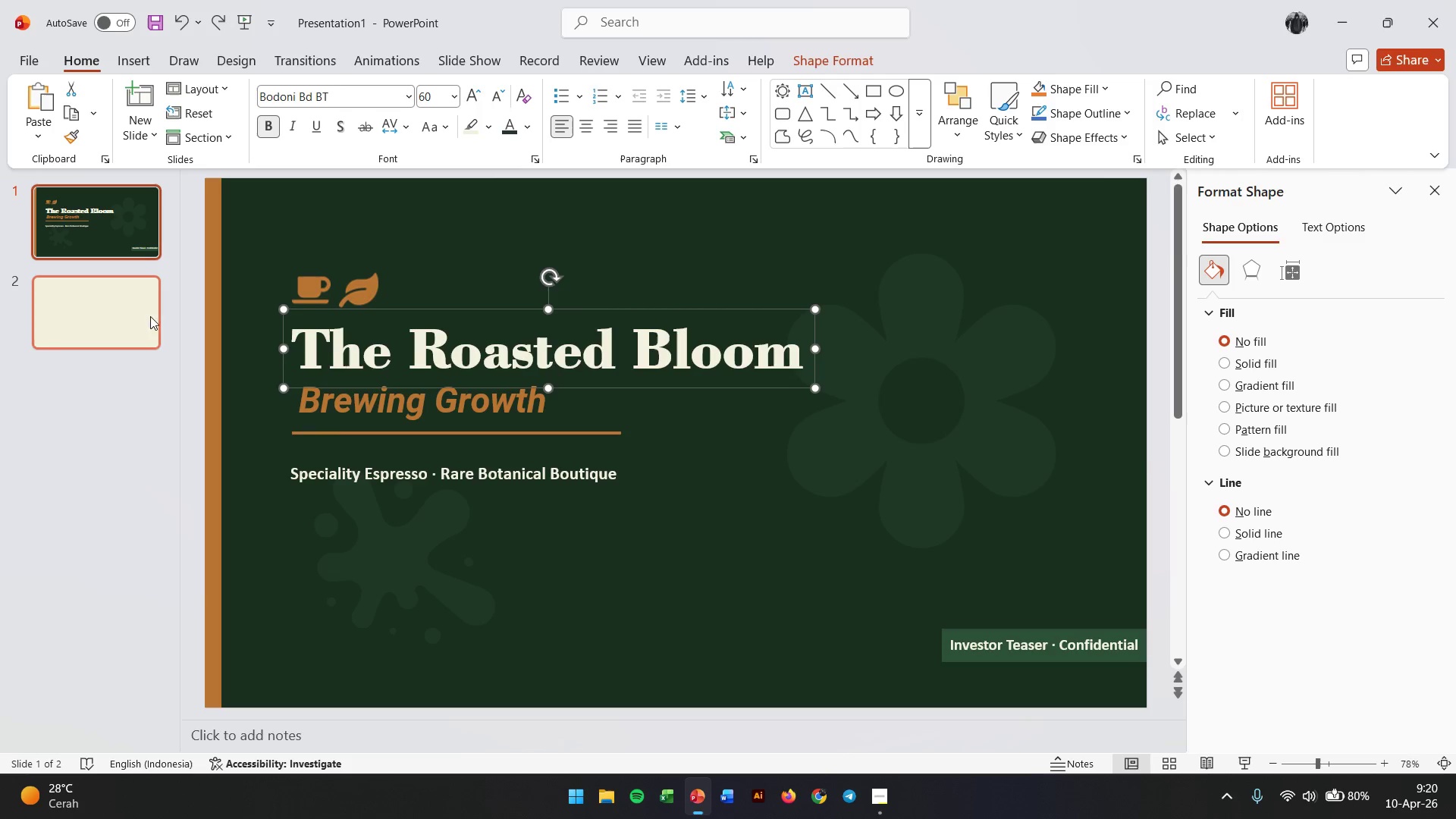 
left_click([128, 321])
 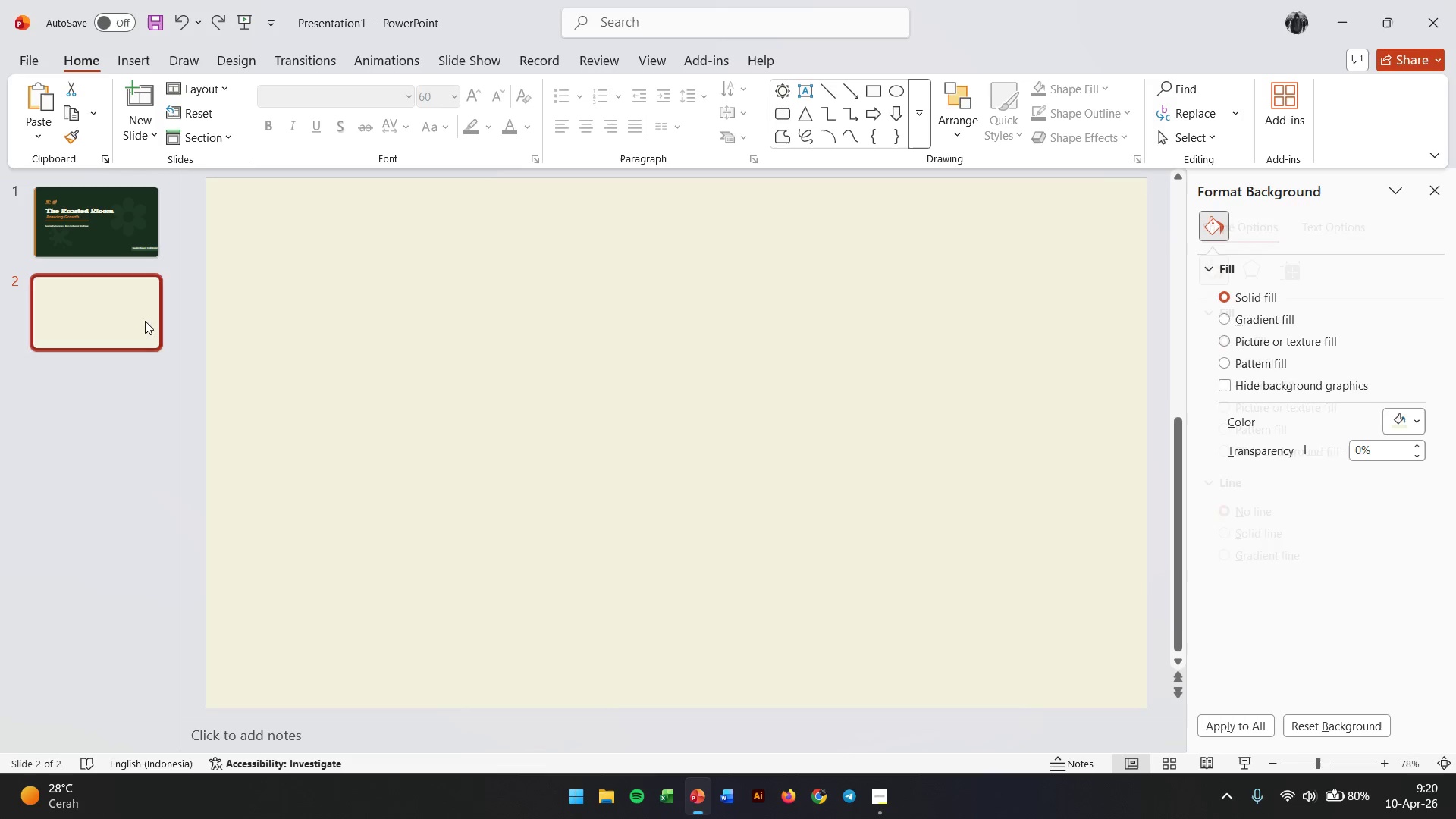 
hold_key(key=ControlLeft, duration=0.75)
 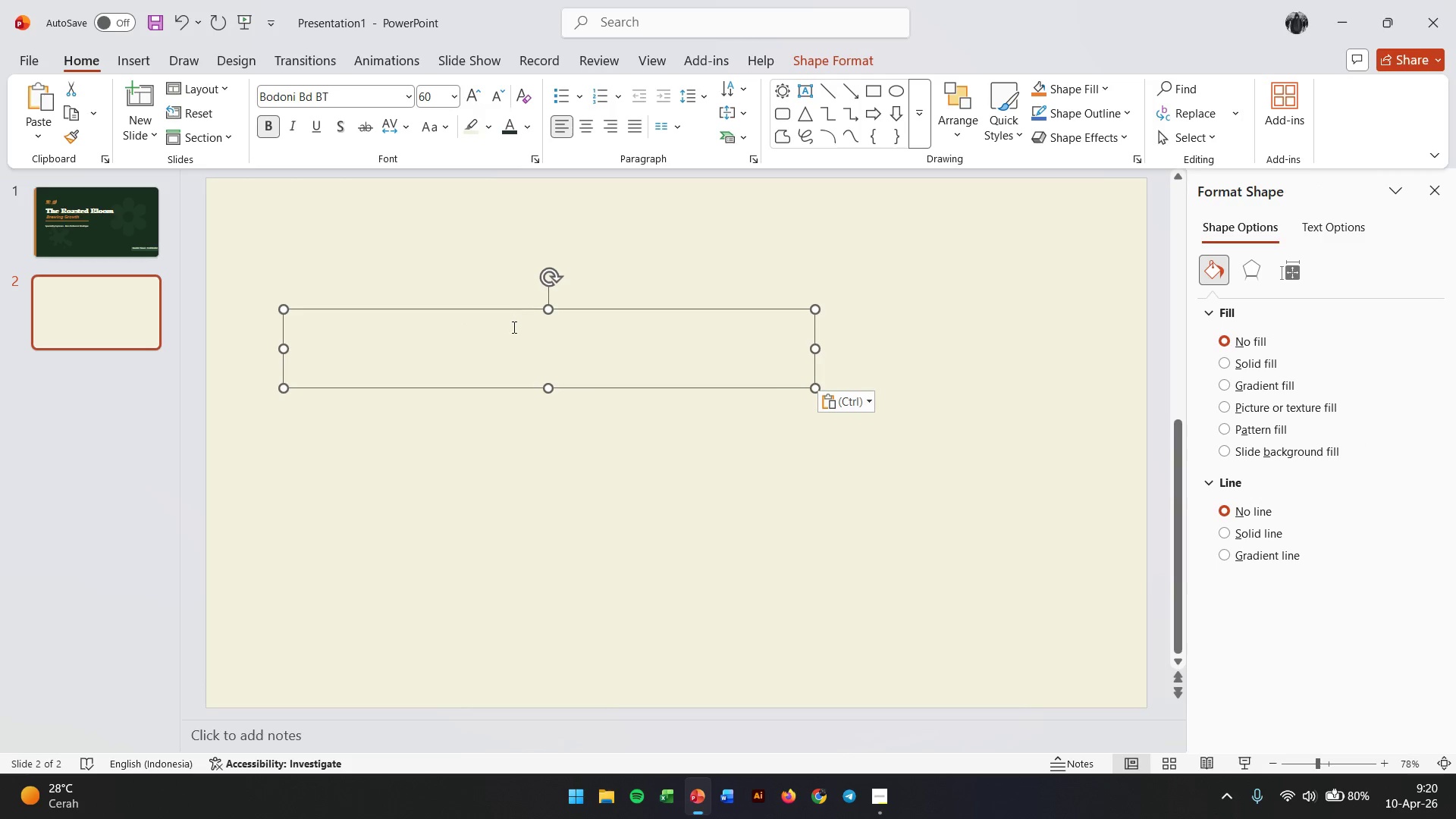 
hold_key(key=V, duration=27.94)
 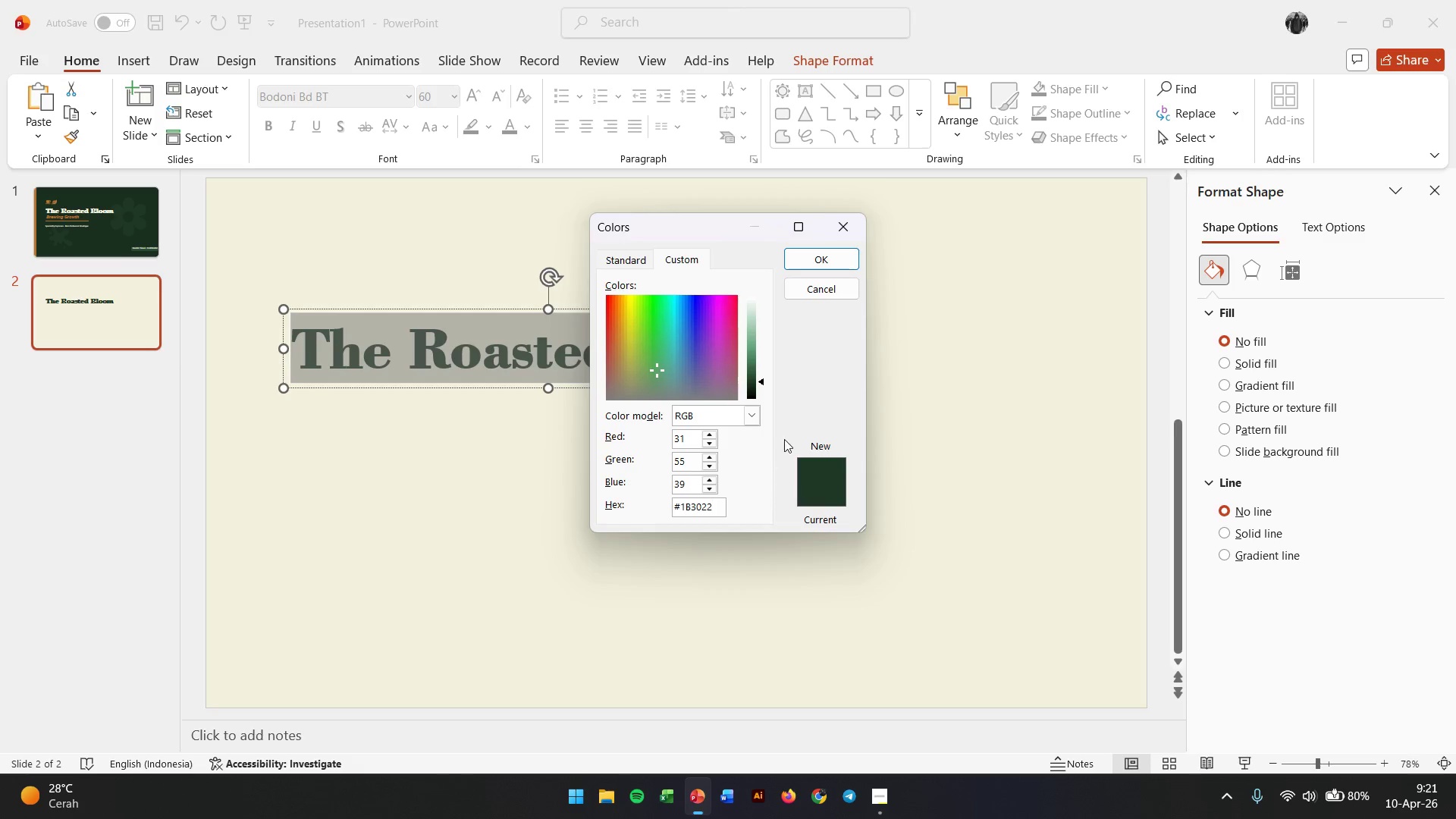 
key(Control+A)
 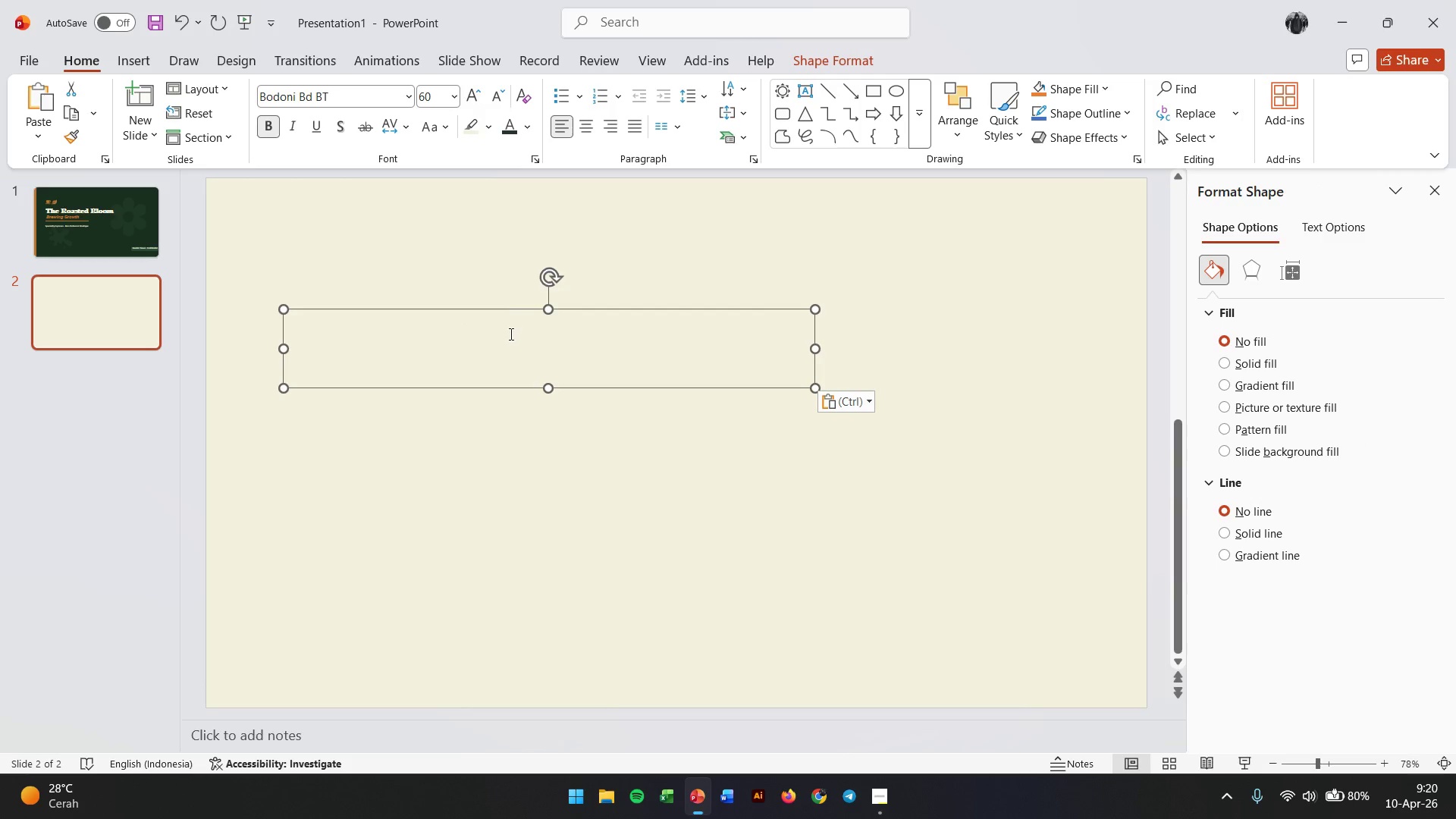 
double_click([510, 334])
 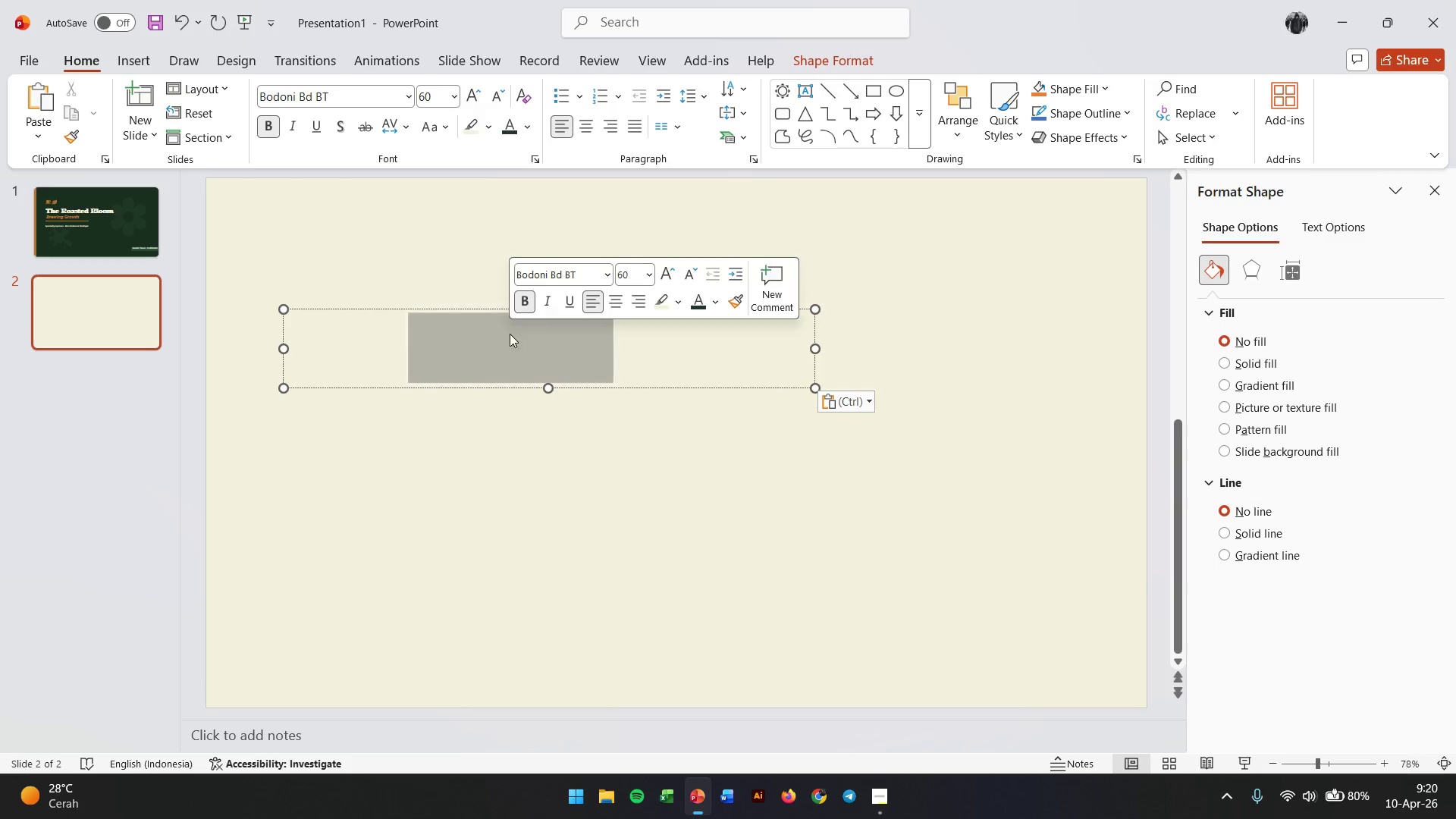 
triple_click([510, 334])
 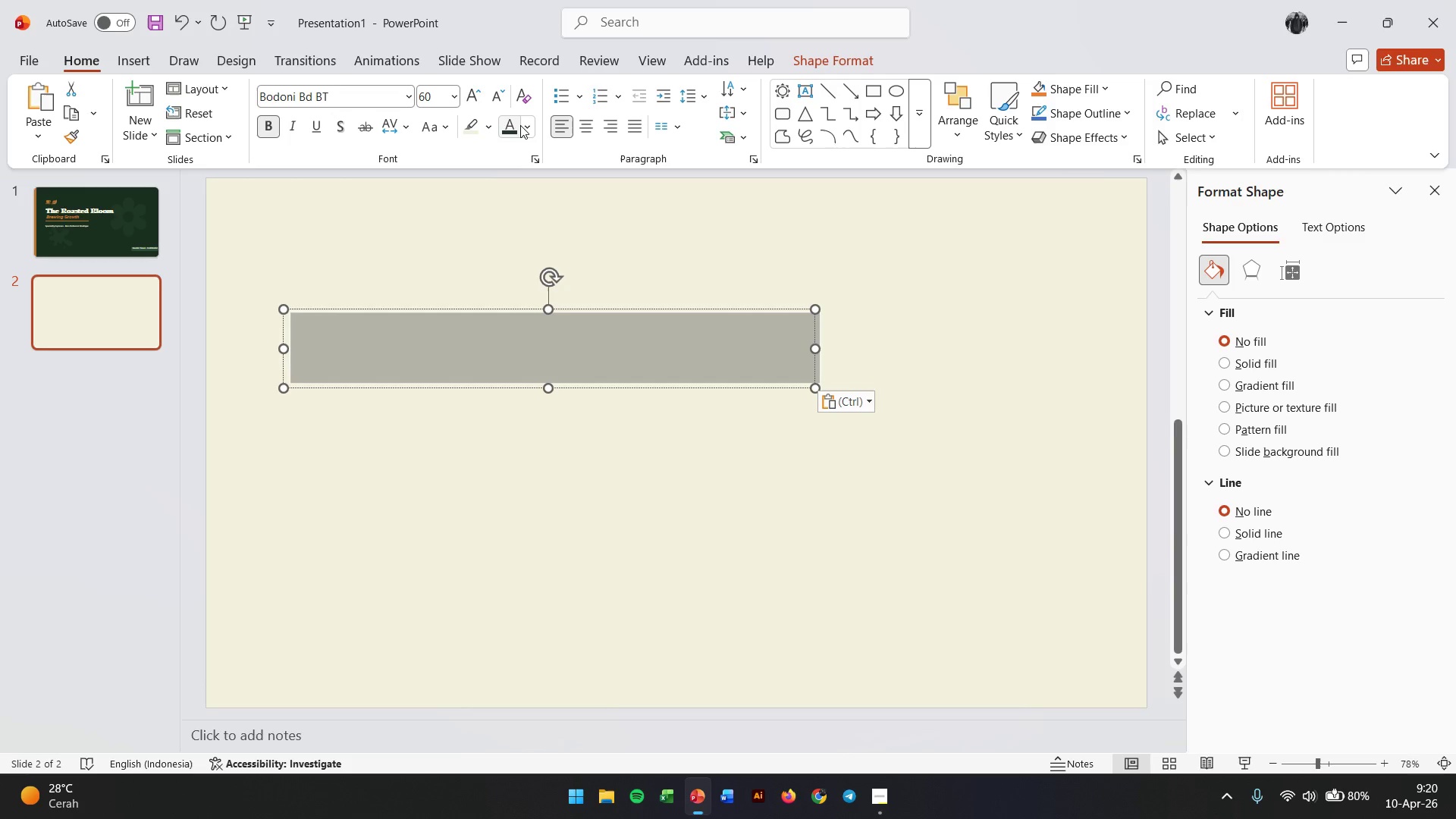 
left_click([529, 125])
 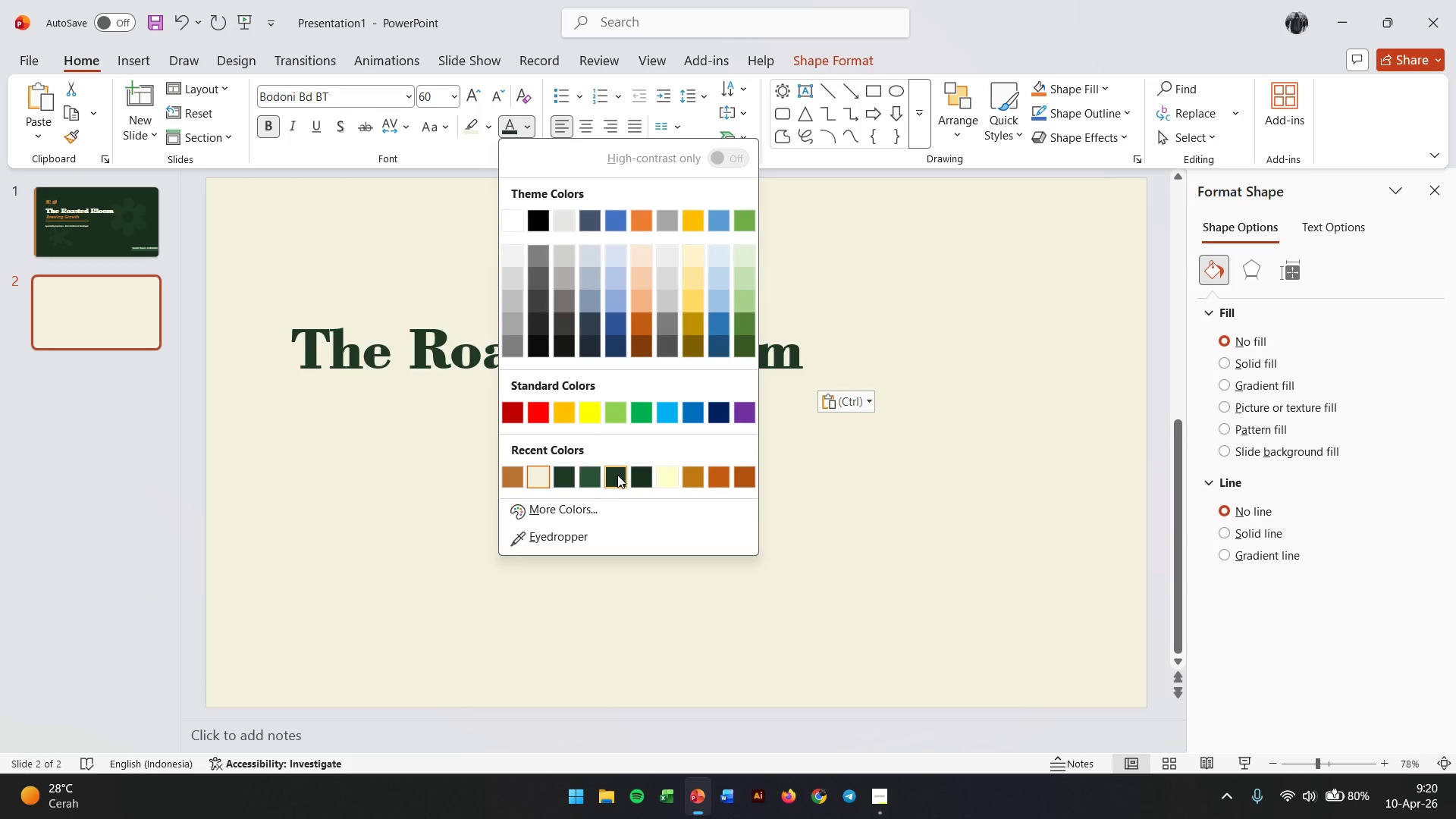 
left_click([617, 475])
 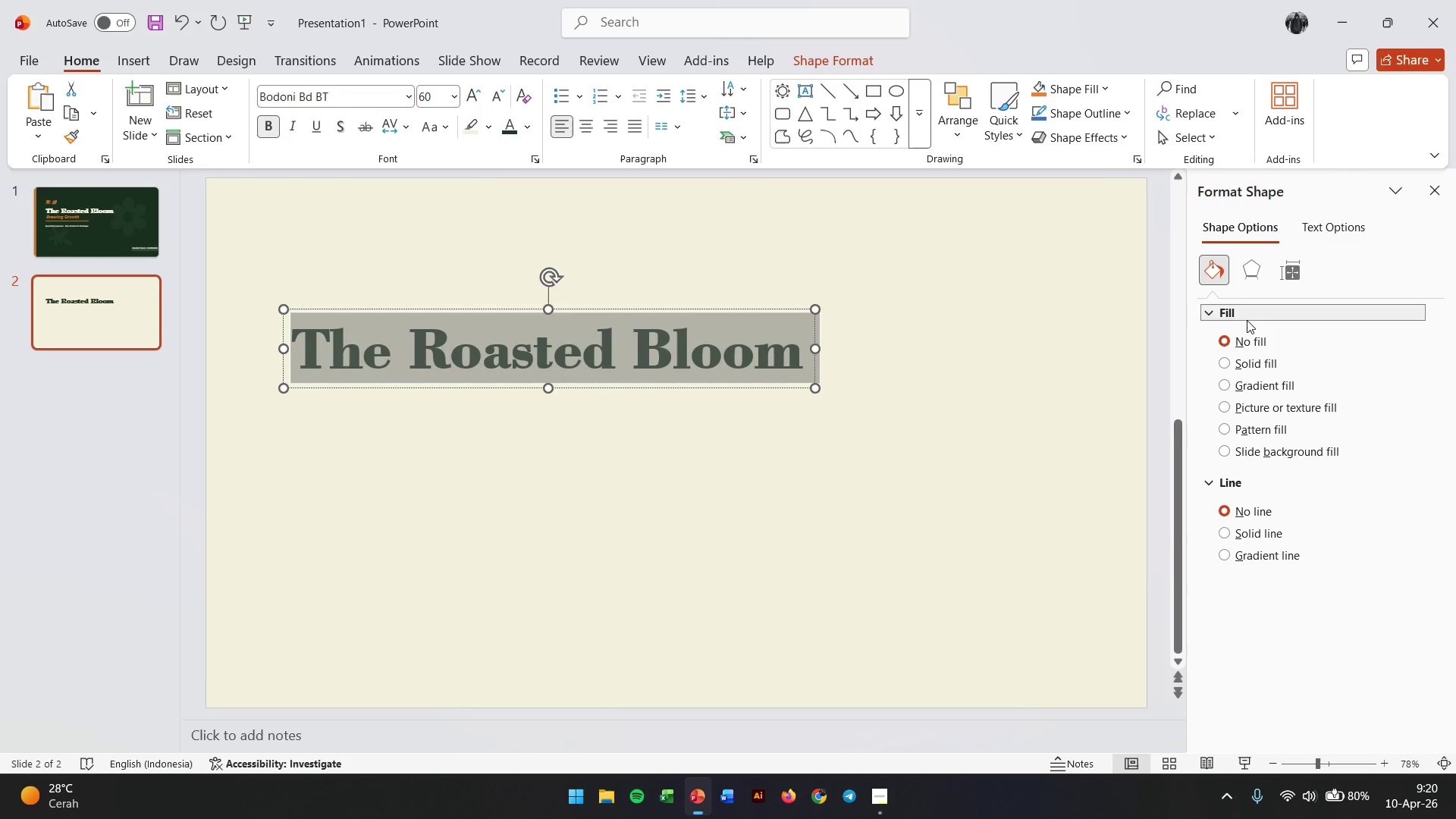 
double_click([783, 355])
 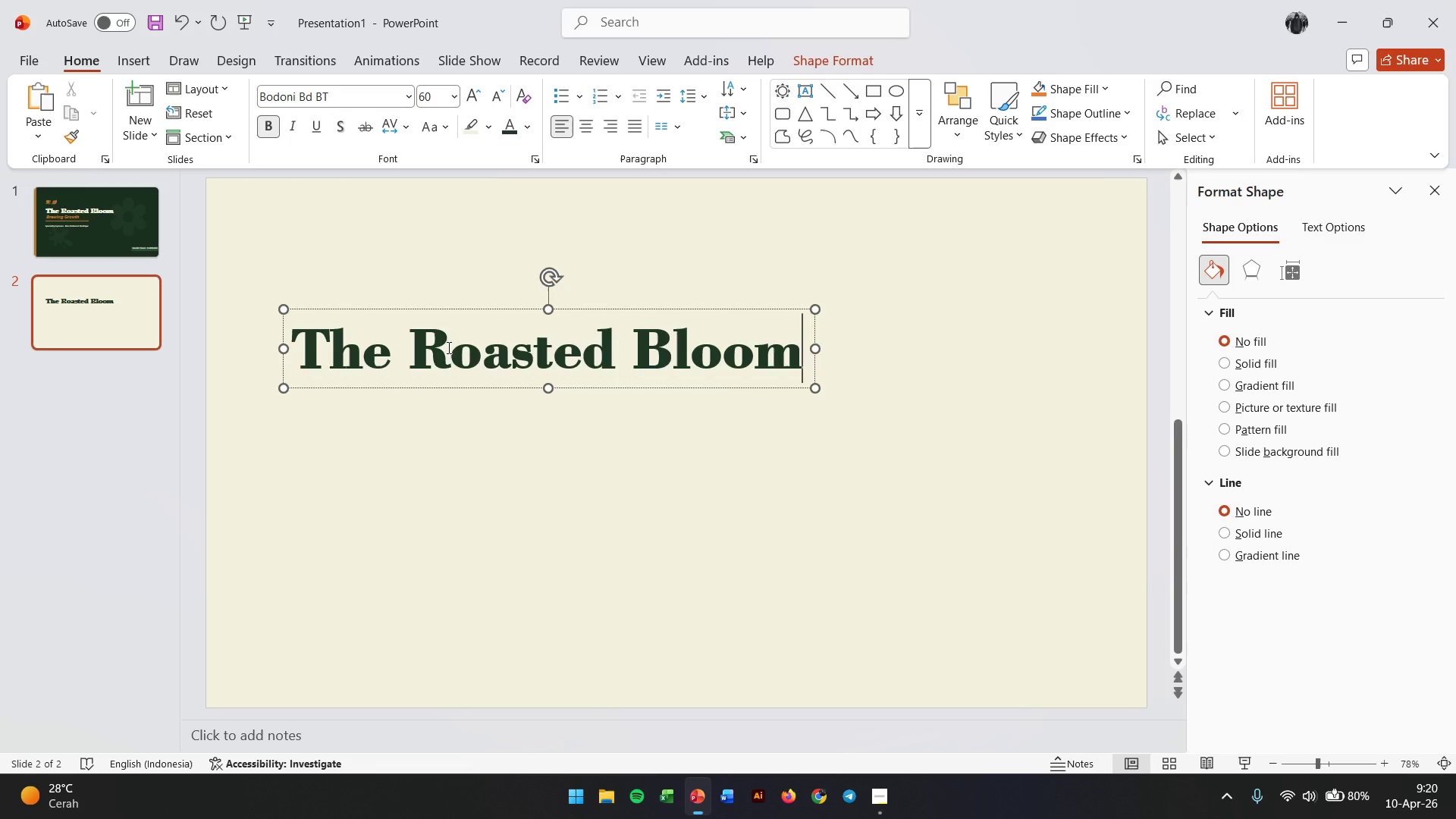 
double_click([444, 362])
 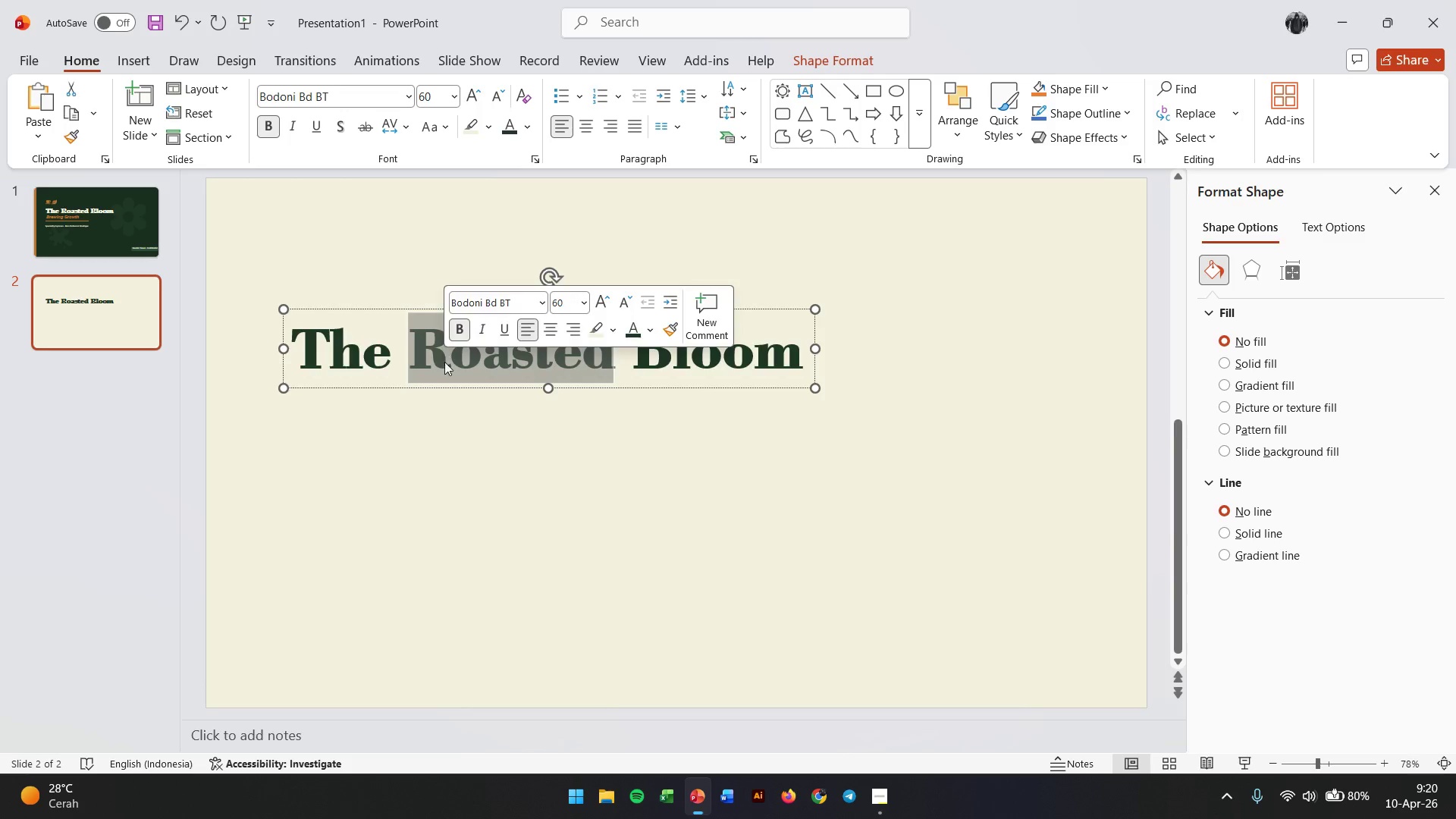 
triple_click([444, 362])
 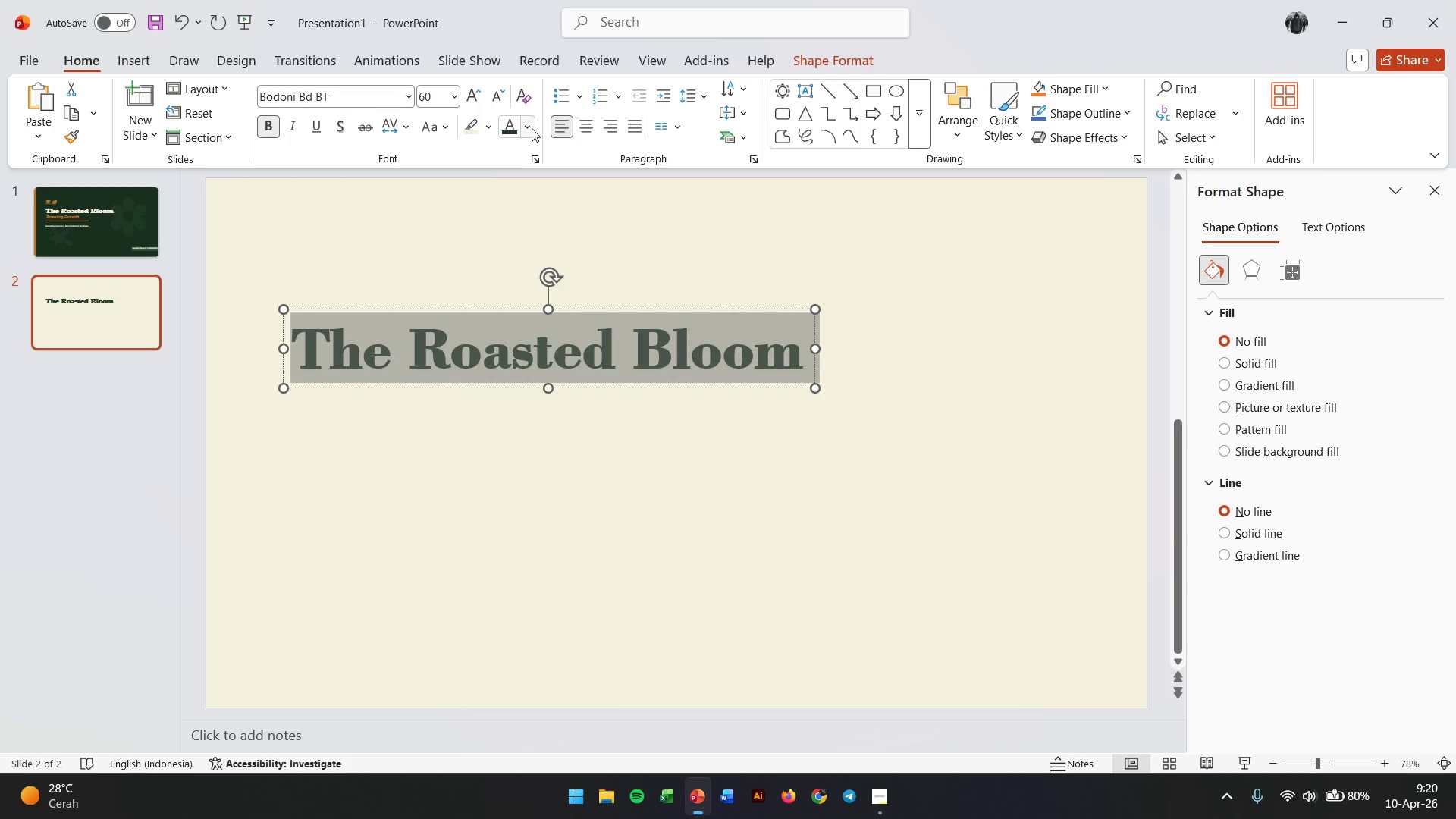 
left_click([530, 127])
 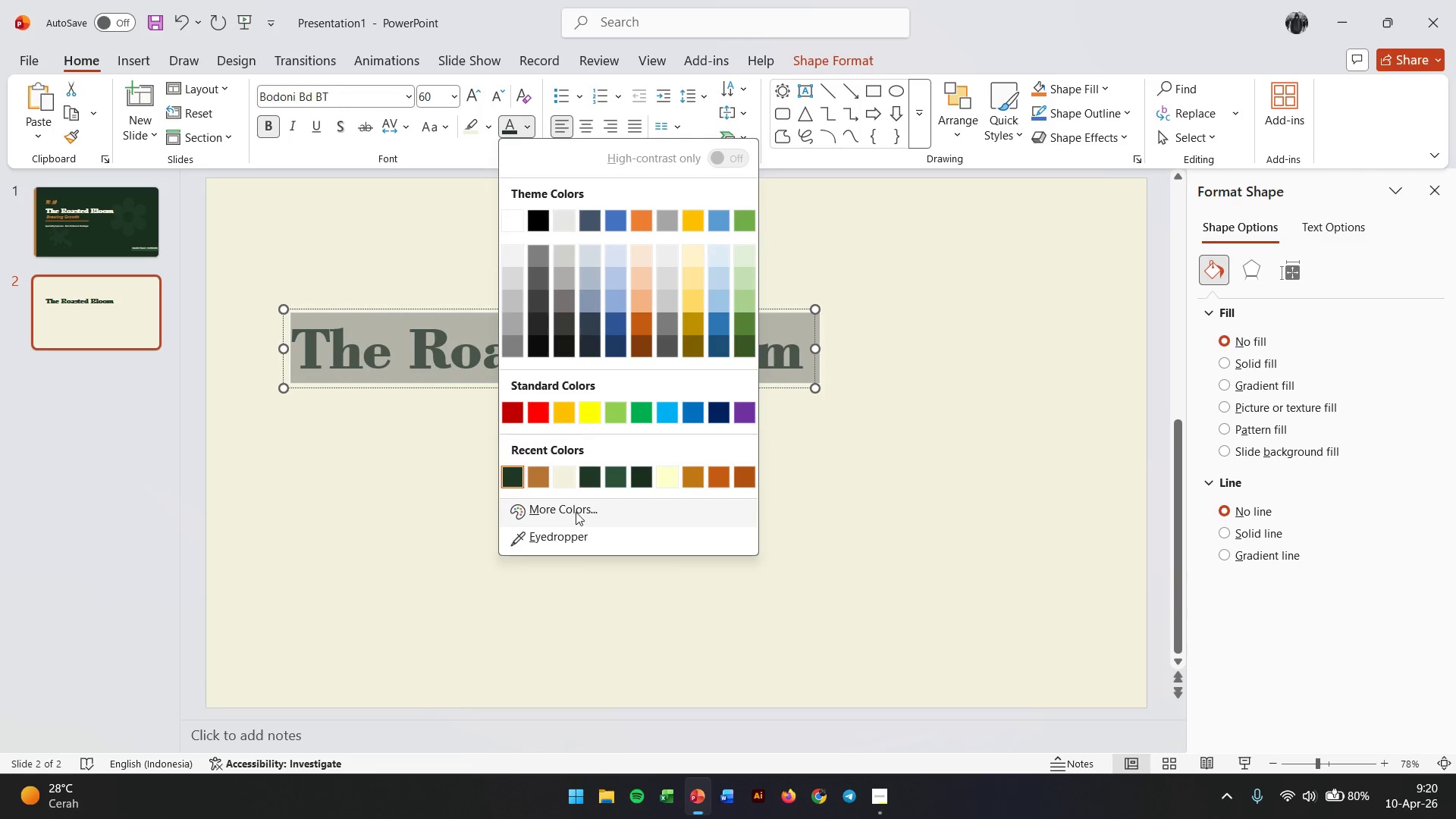 
left_click([576, 510])
 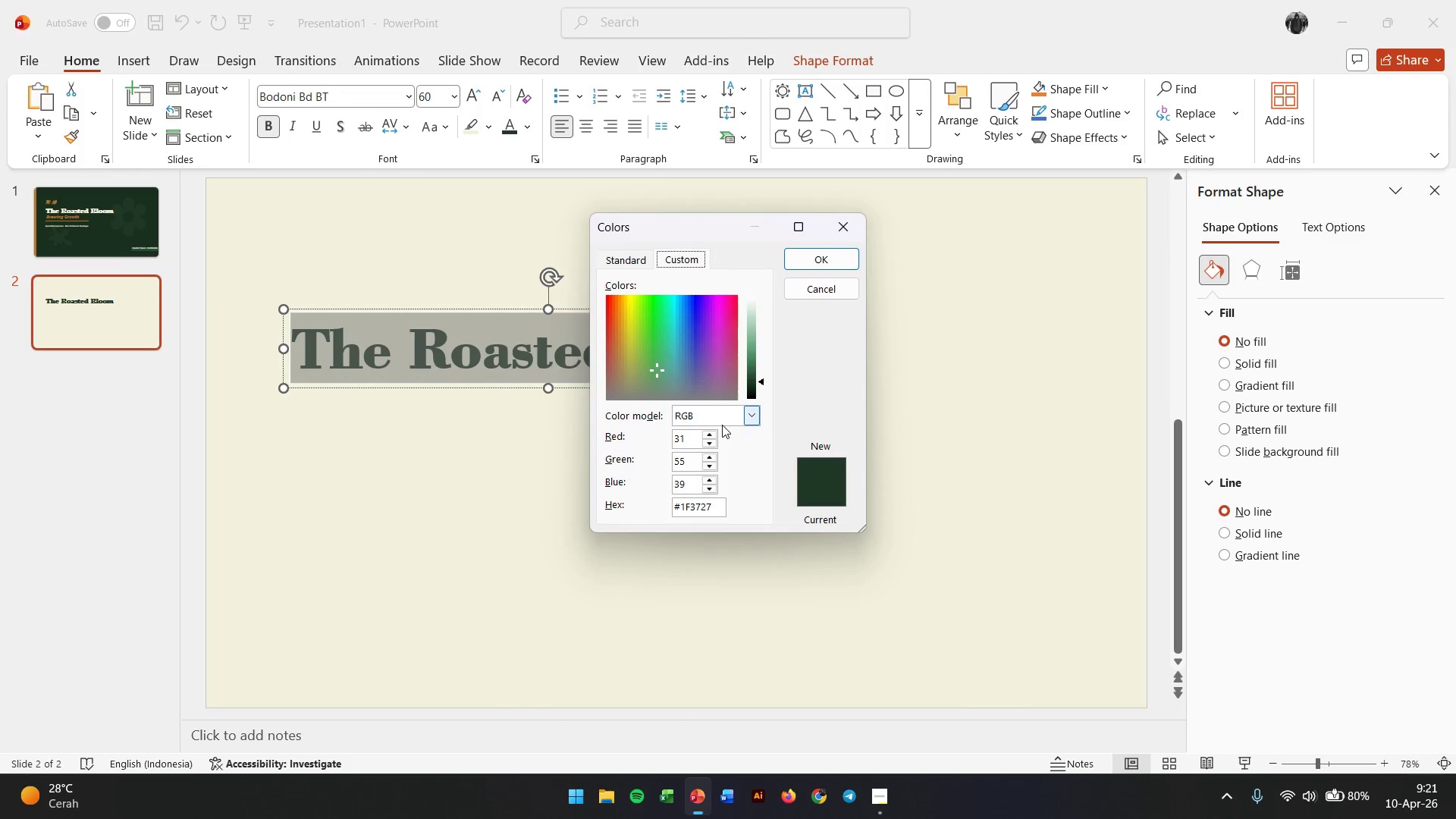 
key(Alt+AltLeft)
 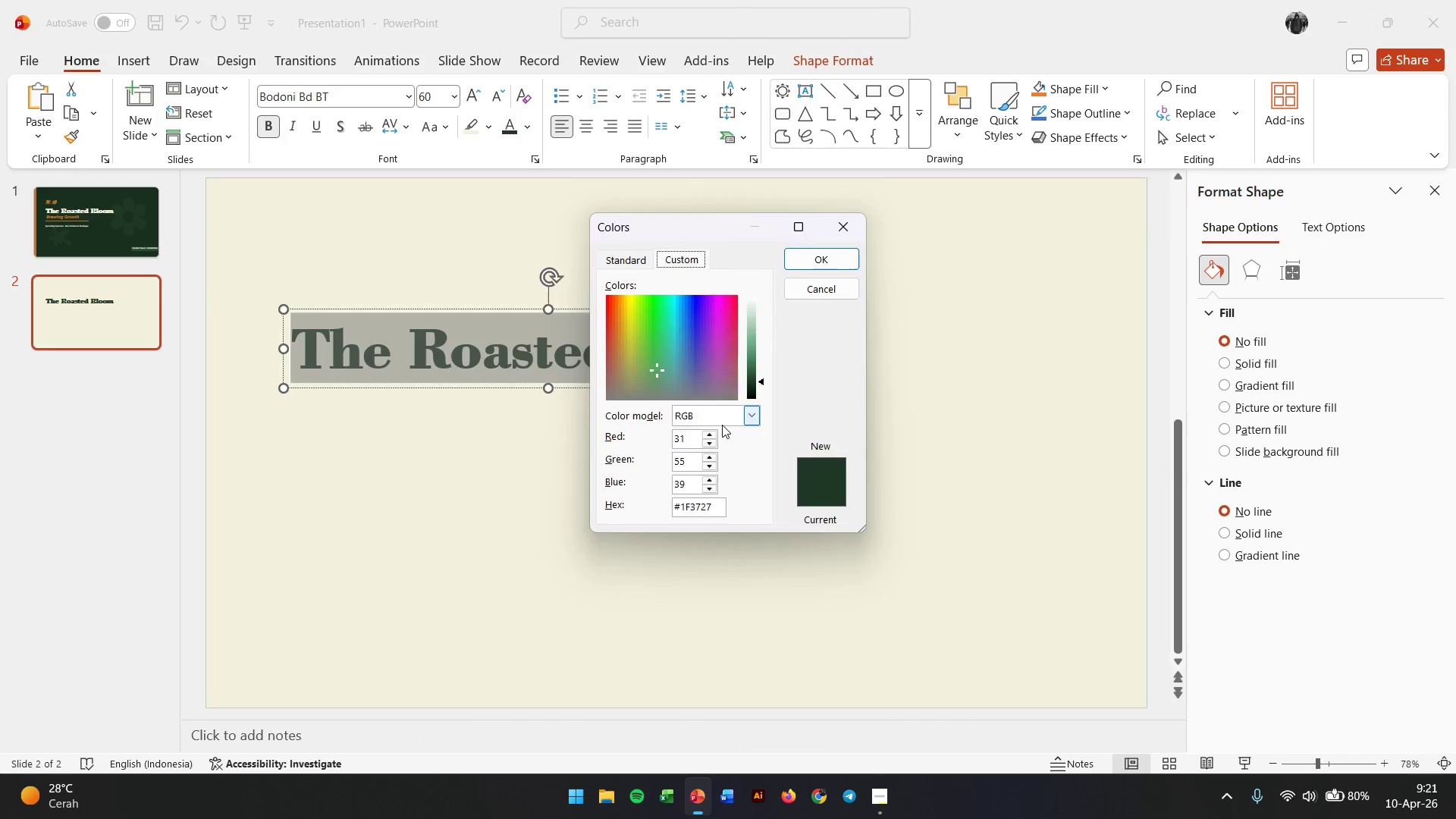 
key(Alt+Tab)